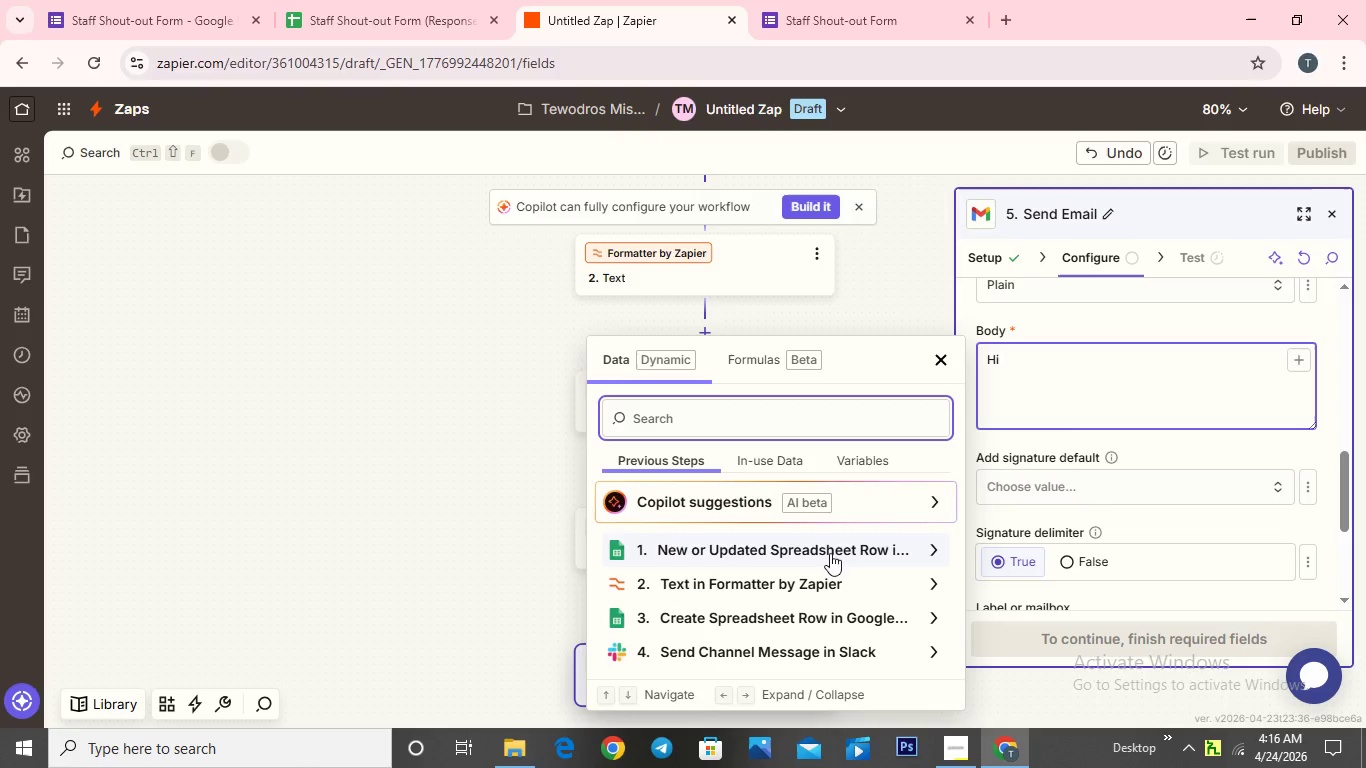 
left_click([831, 546])
 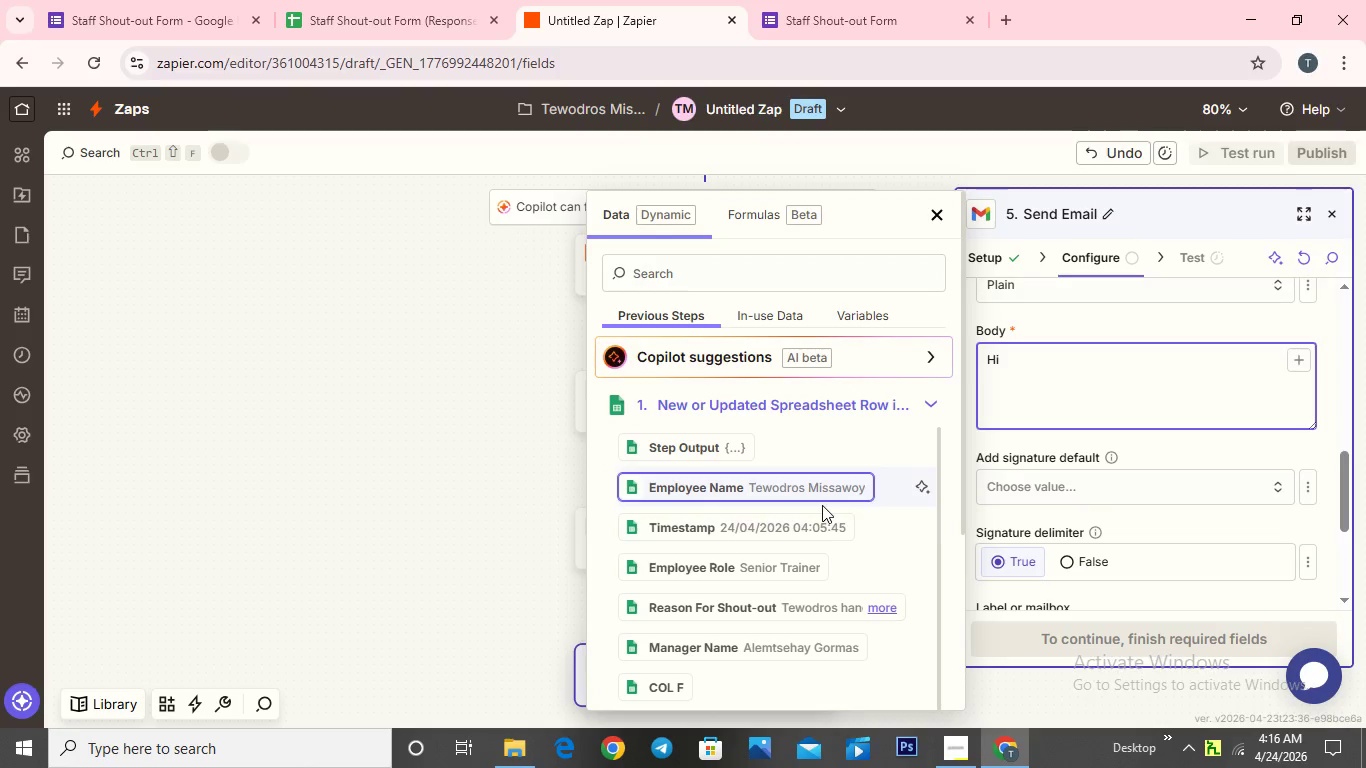 
wait(6.95)
 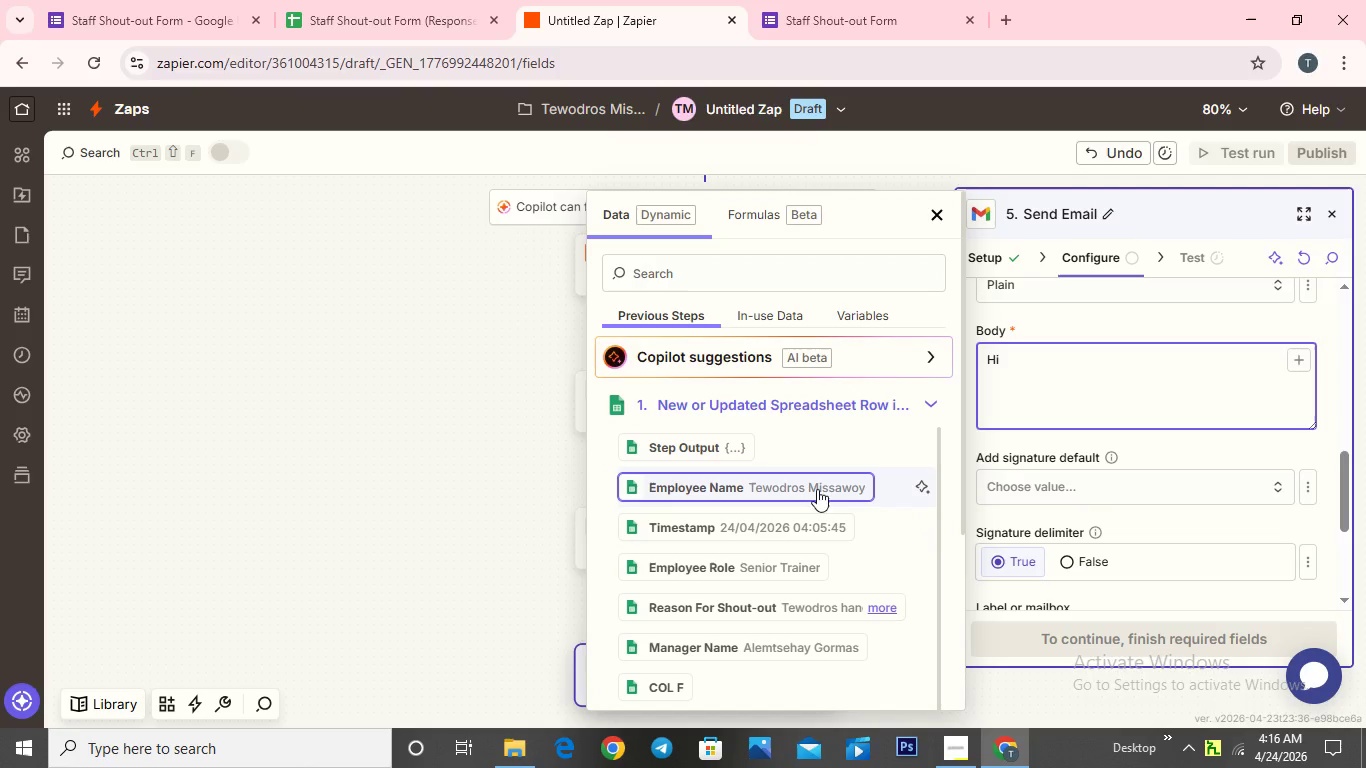 
left_click([810, 494])
 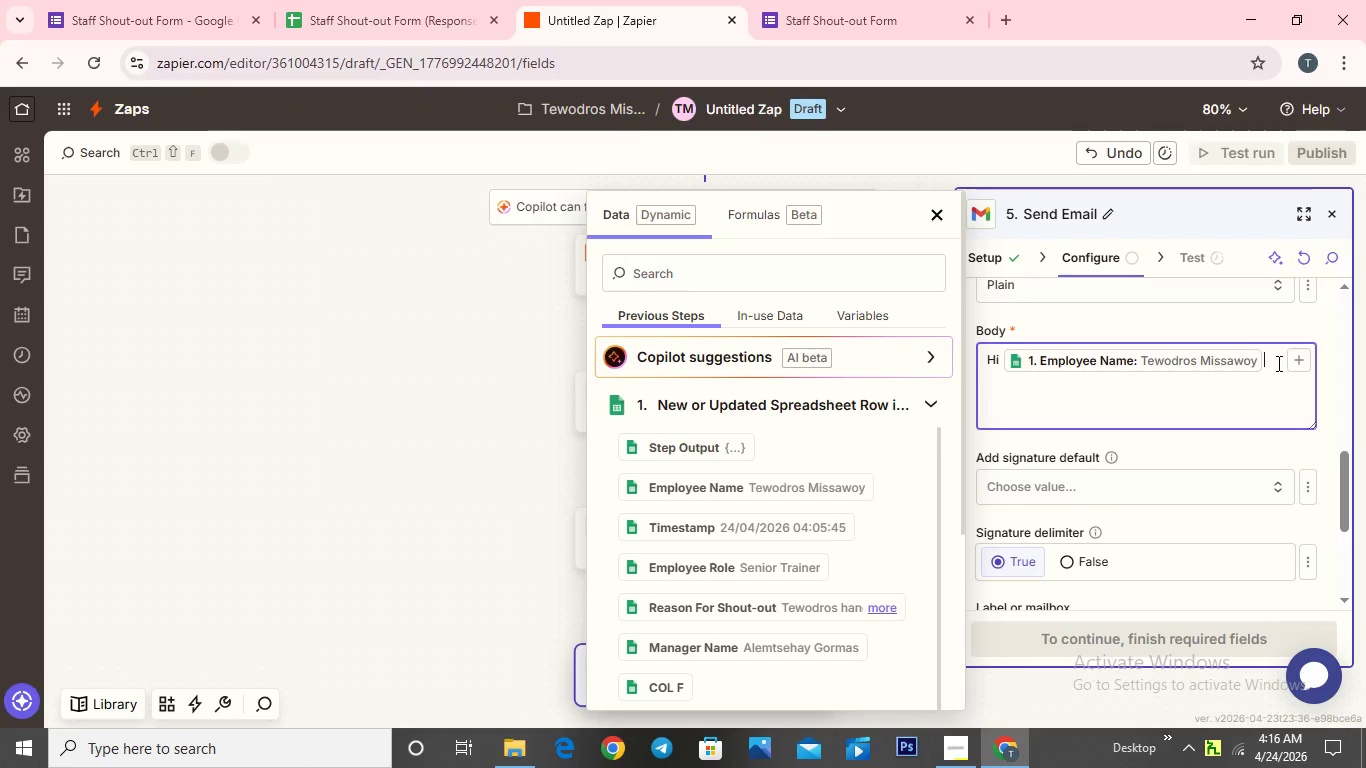 
wait(15.88)
 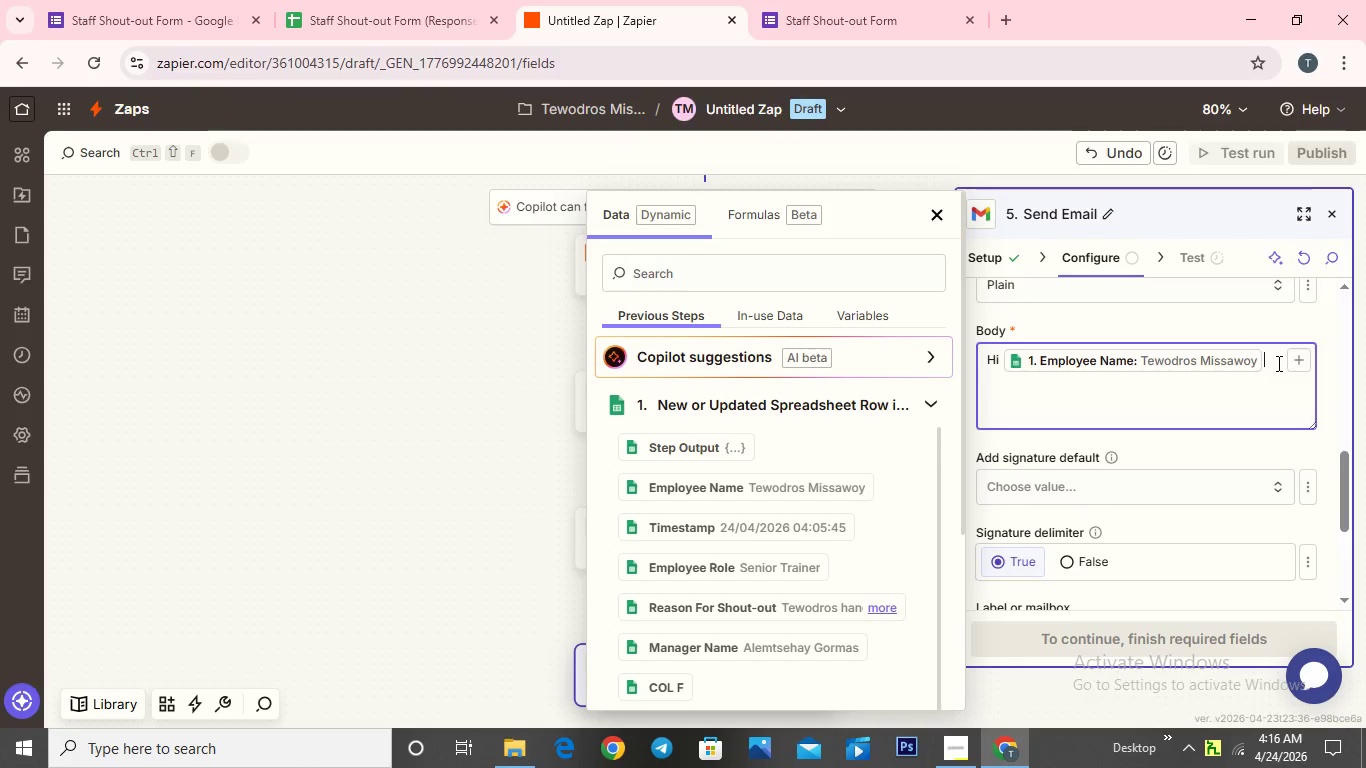 
key(Enter)
 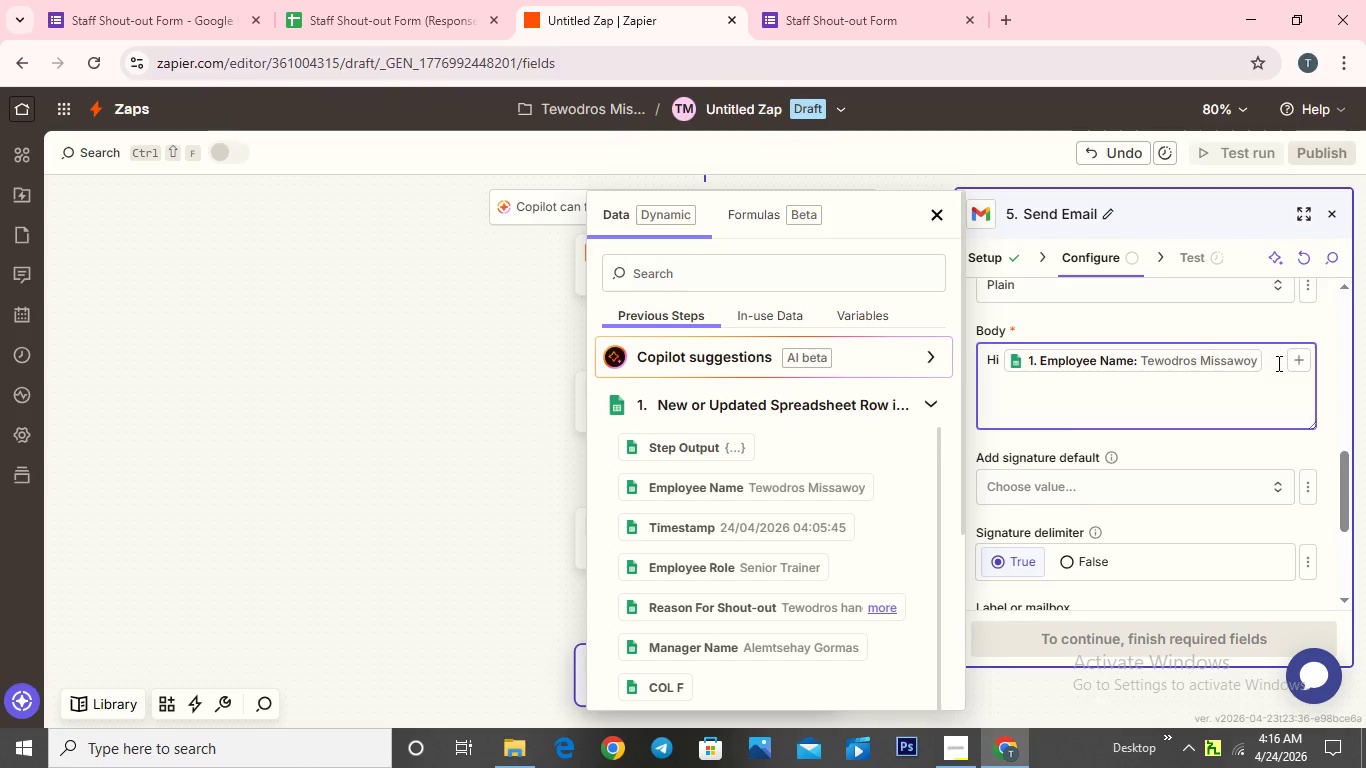 
type(Great Work)
 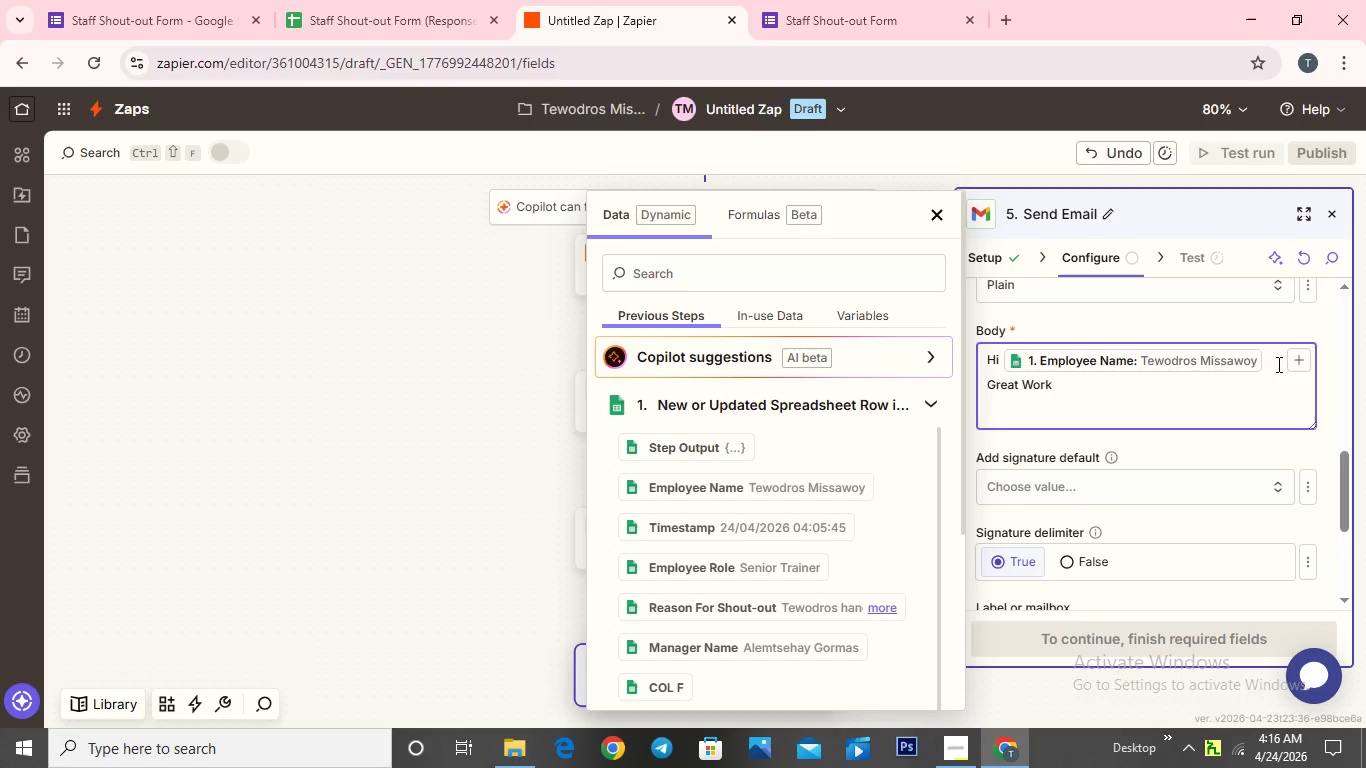 
key(Shift+1)
 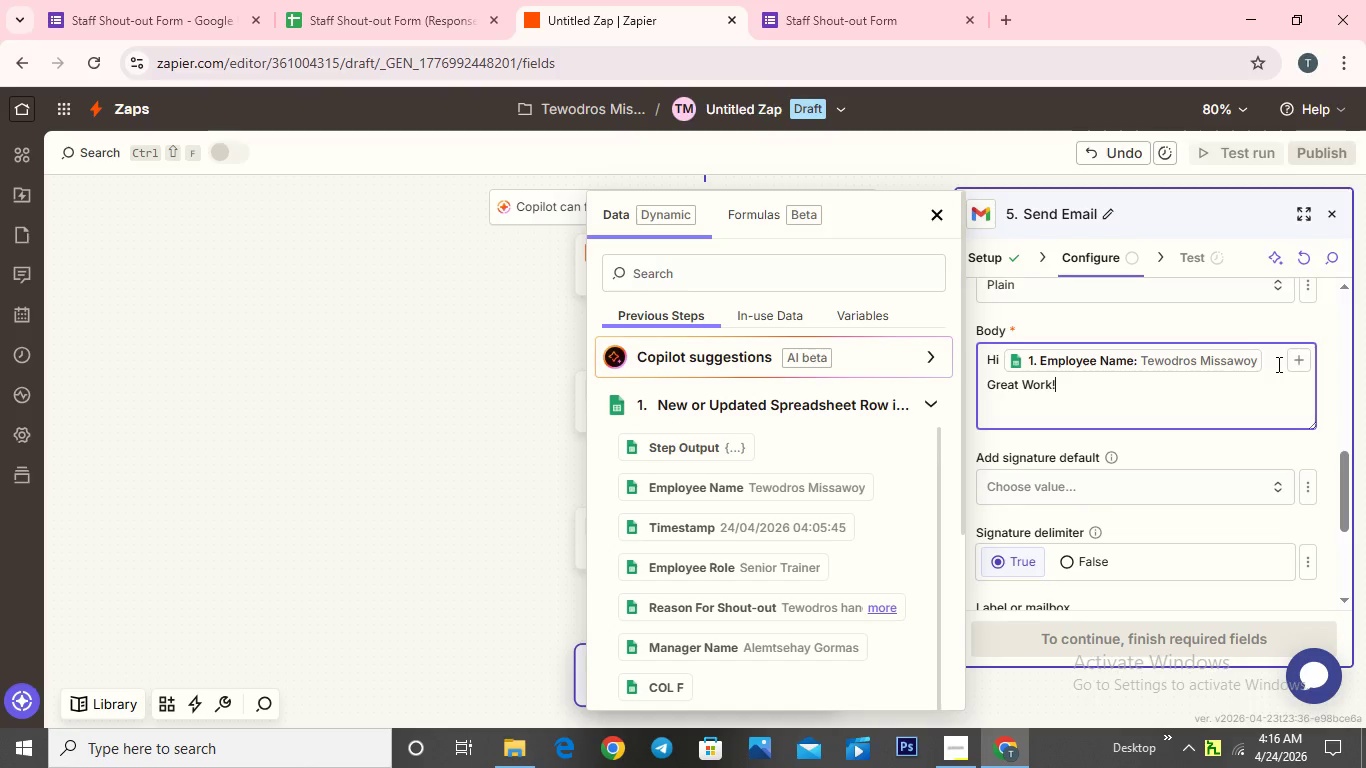 
key(Enter)
 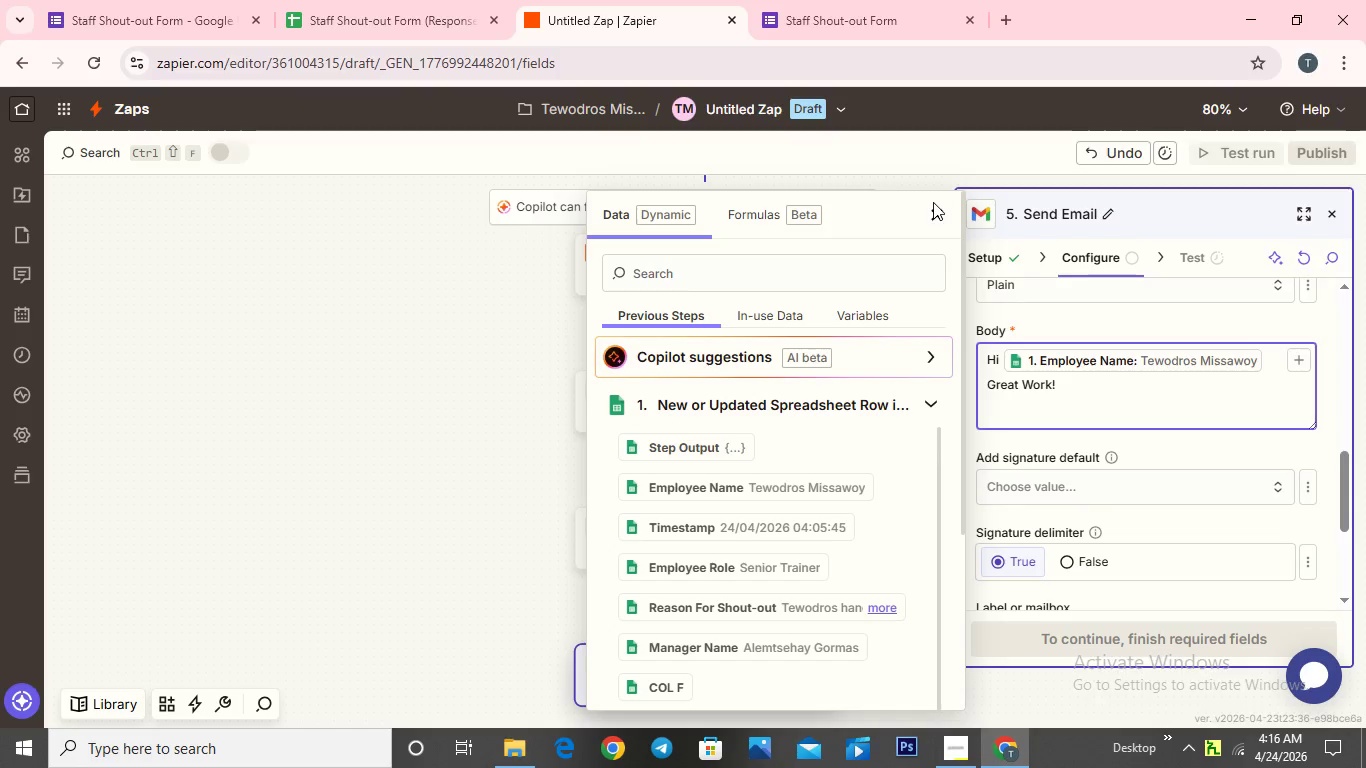 
wait(11.12)
 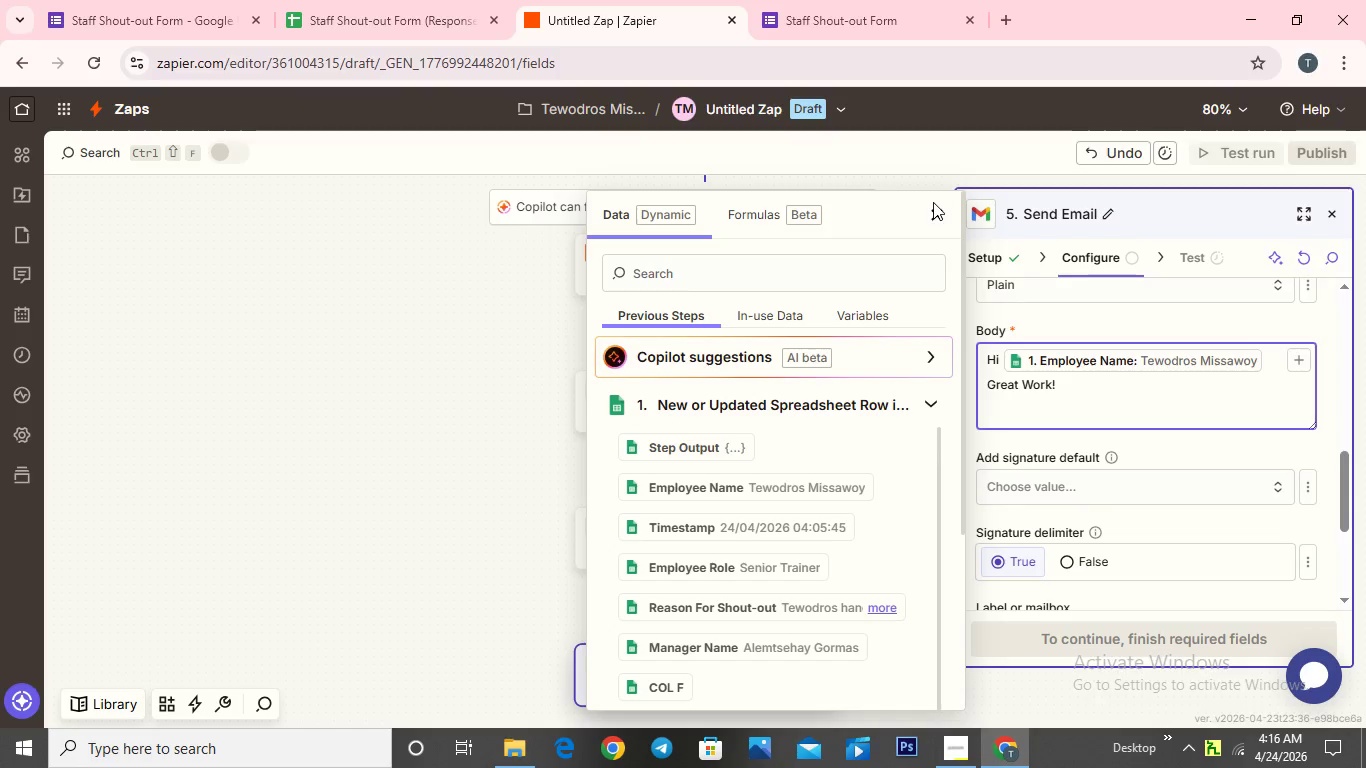 
type(you're)
key(Backspace)
key(Backspace)
type(ve received a staff shout-out for excellent performance)
 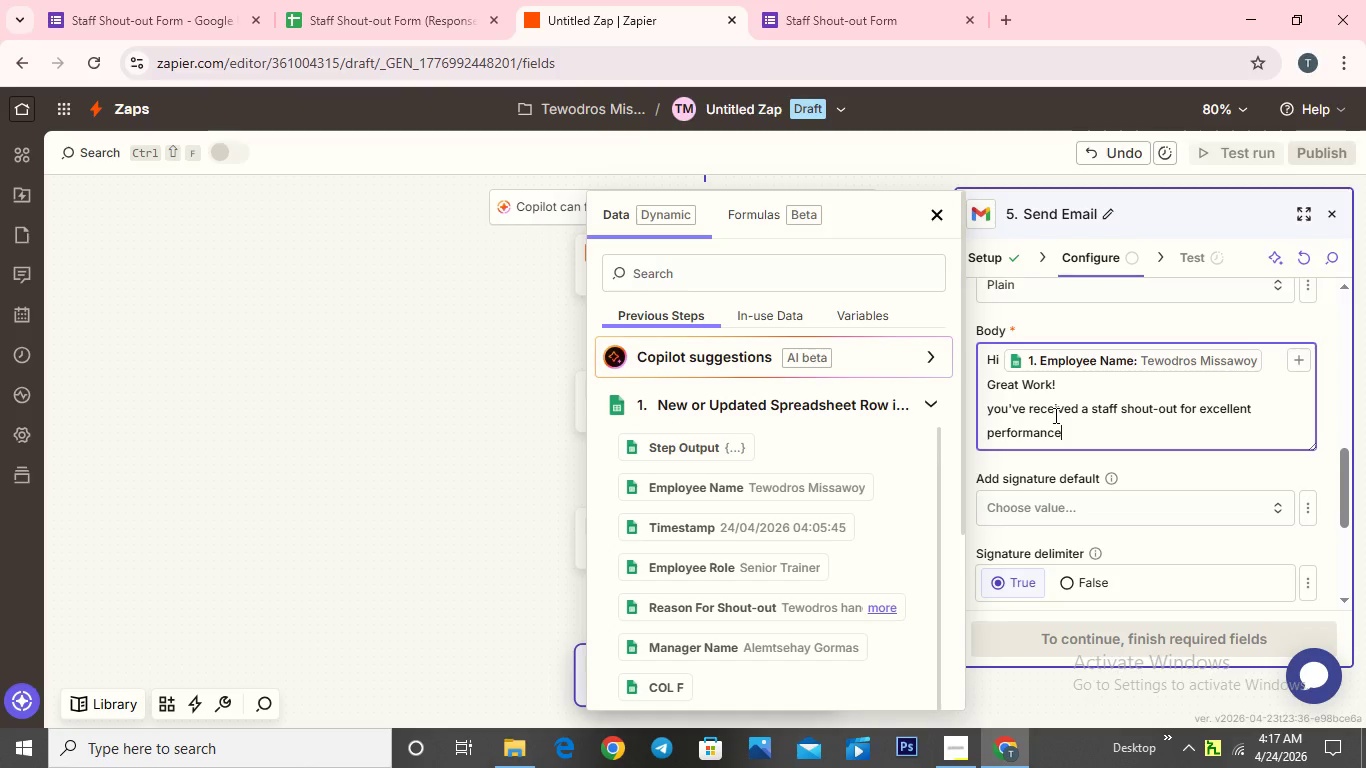 
key(Space)
 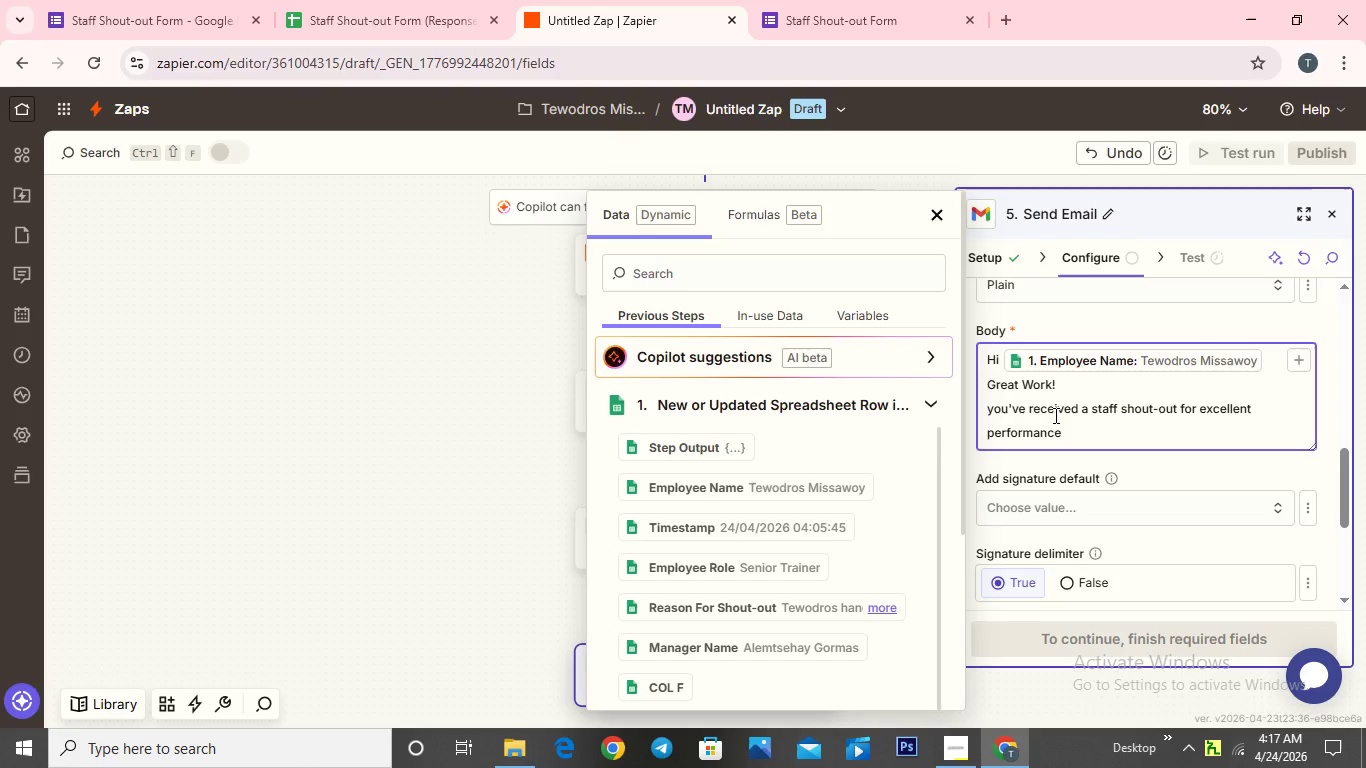 
wait(8.72)
 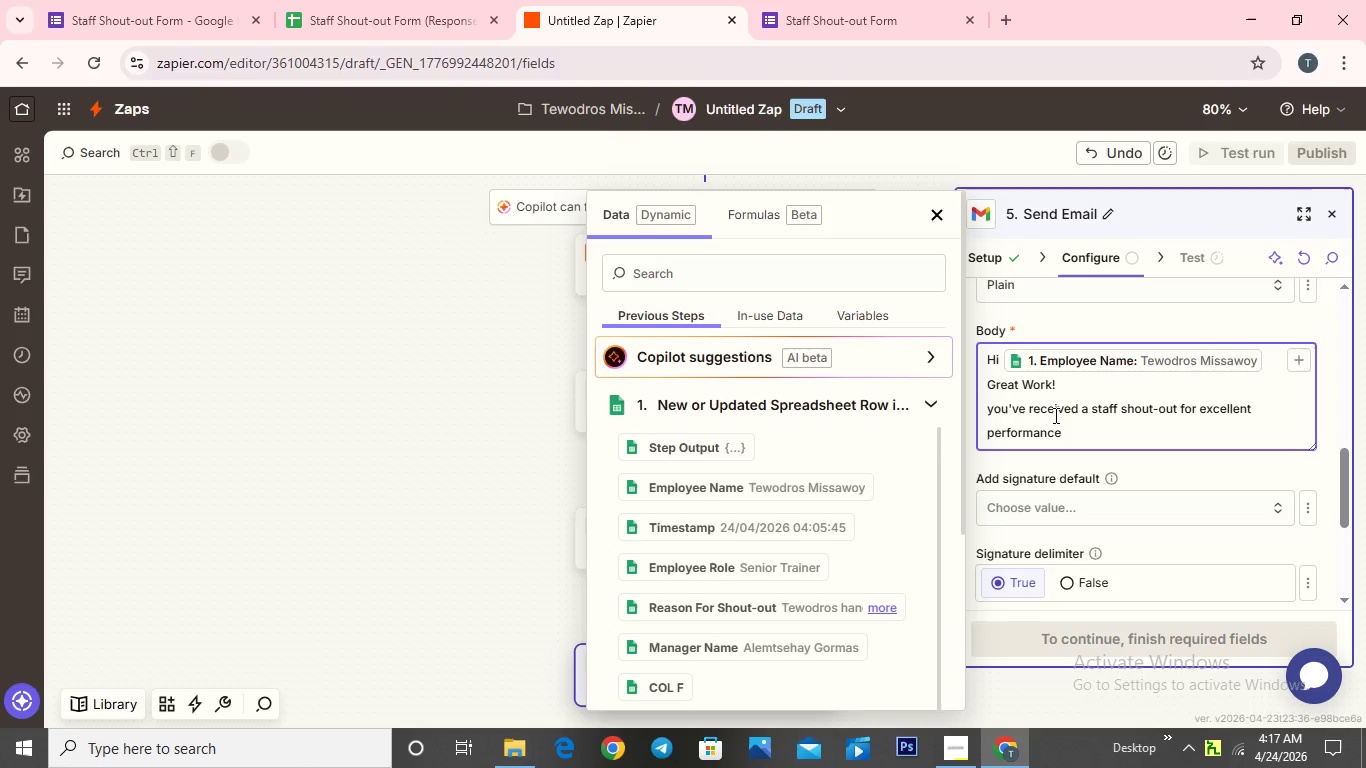 
key(Enter)
 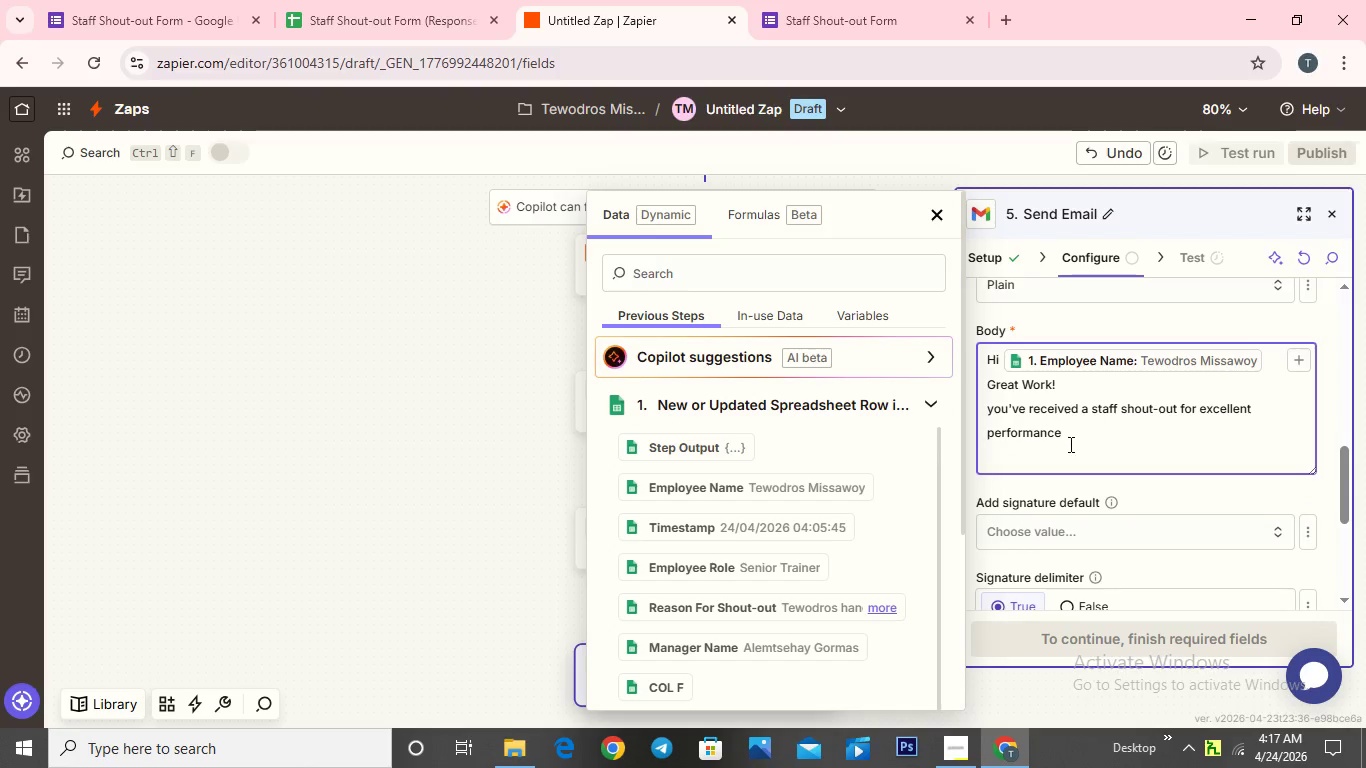 
left_click([1063, 433])
 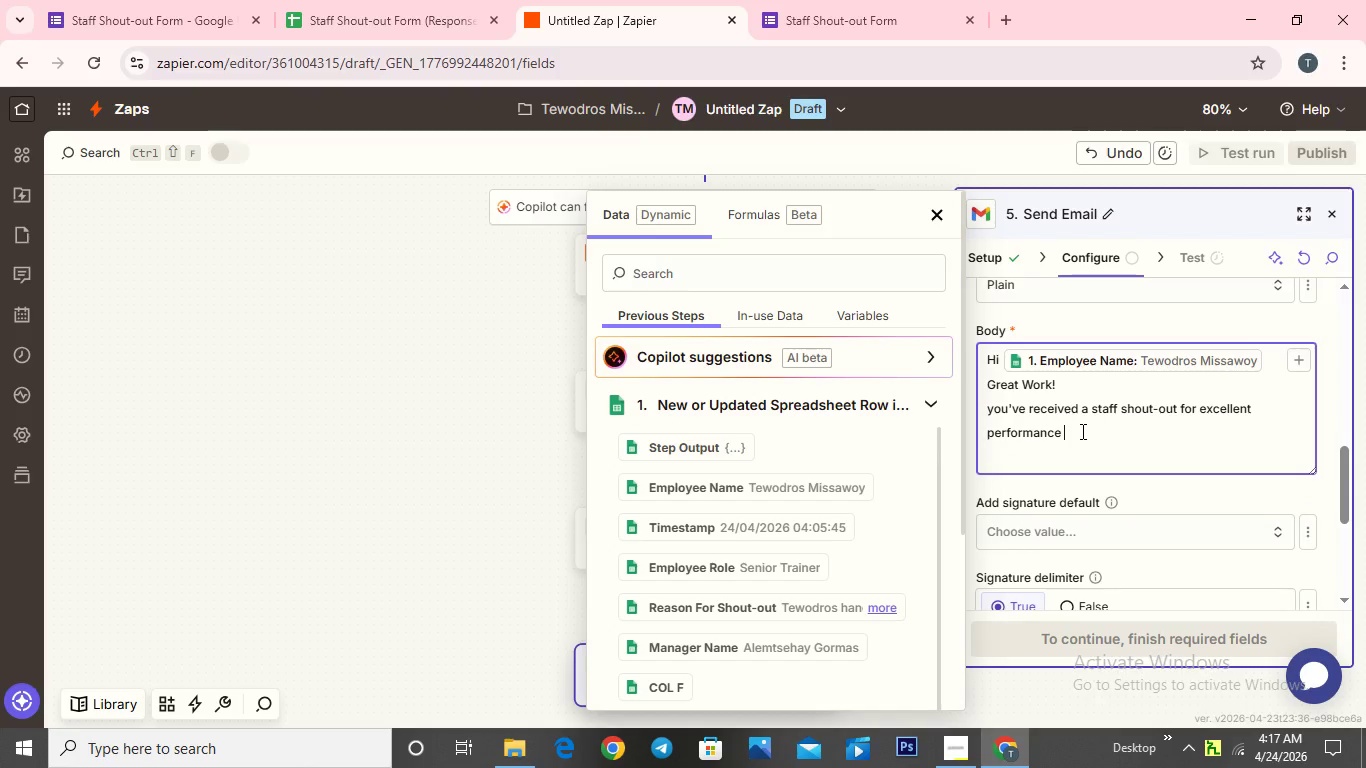 
key(Period)
 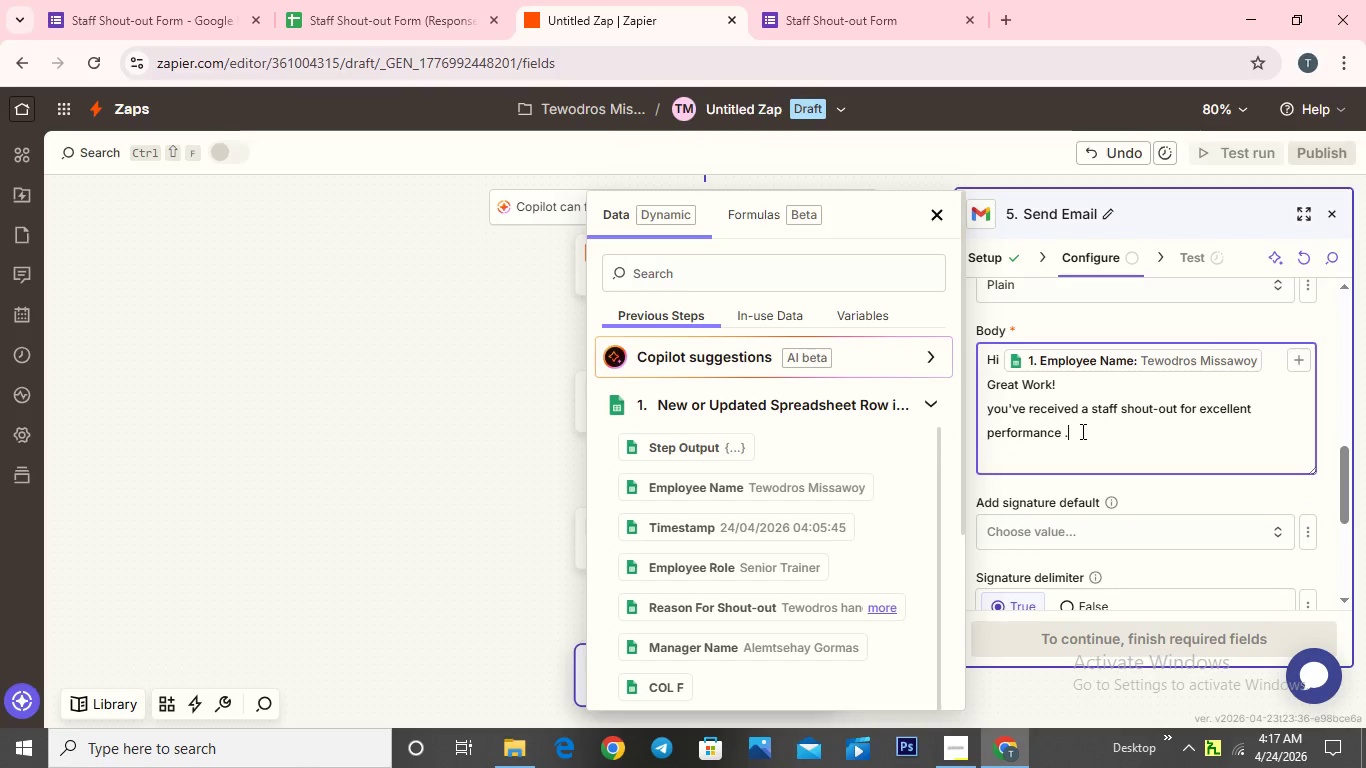 
key(Enter)
 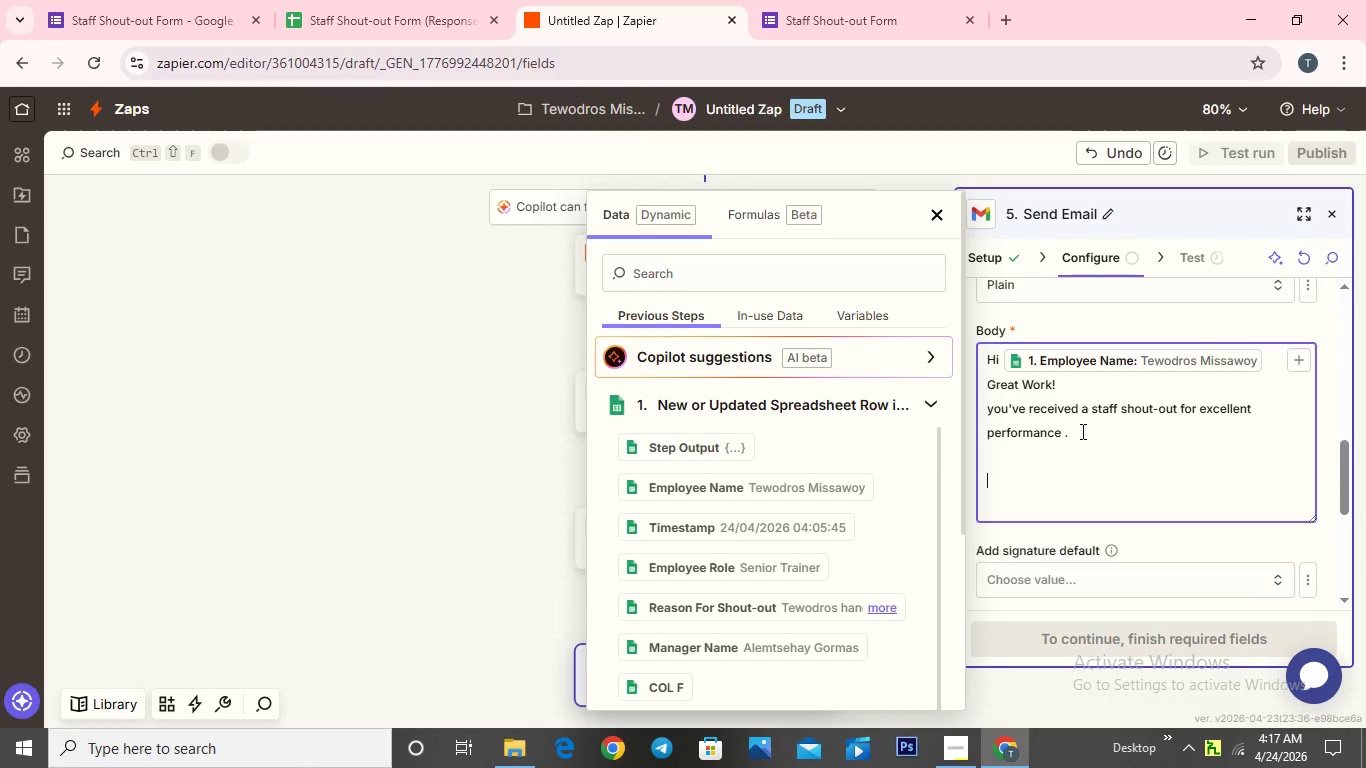 
key(Enter)
 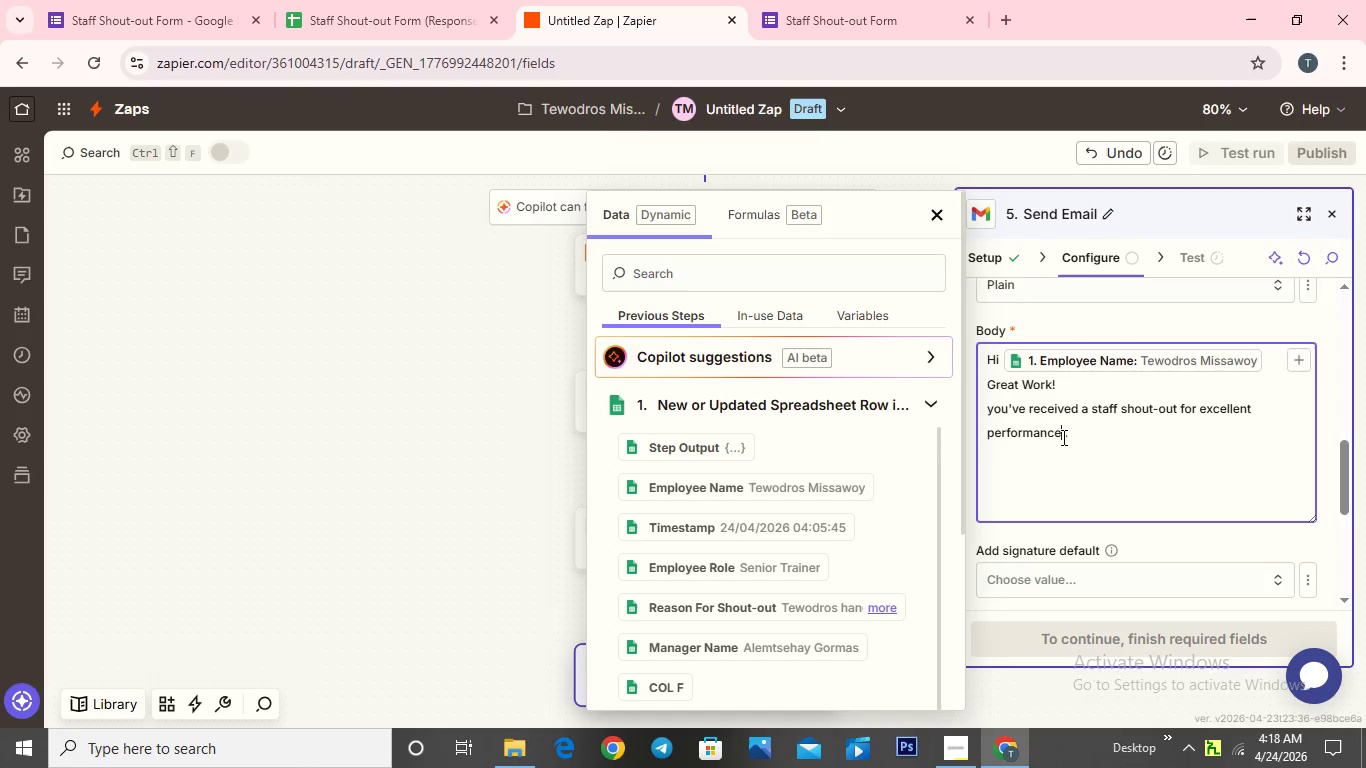 
left_click([1066, 433])
 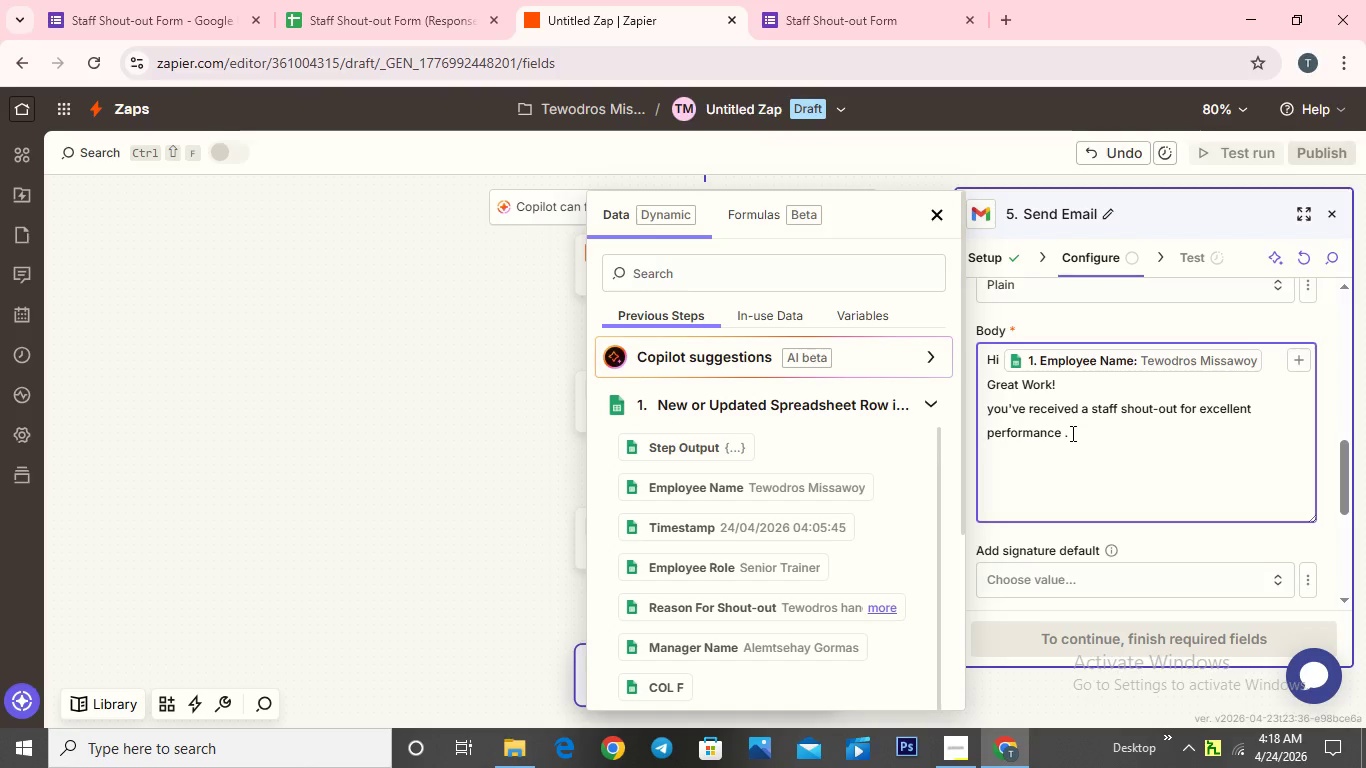 
left_click([1071, 433])
 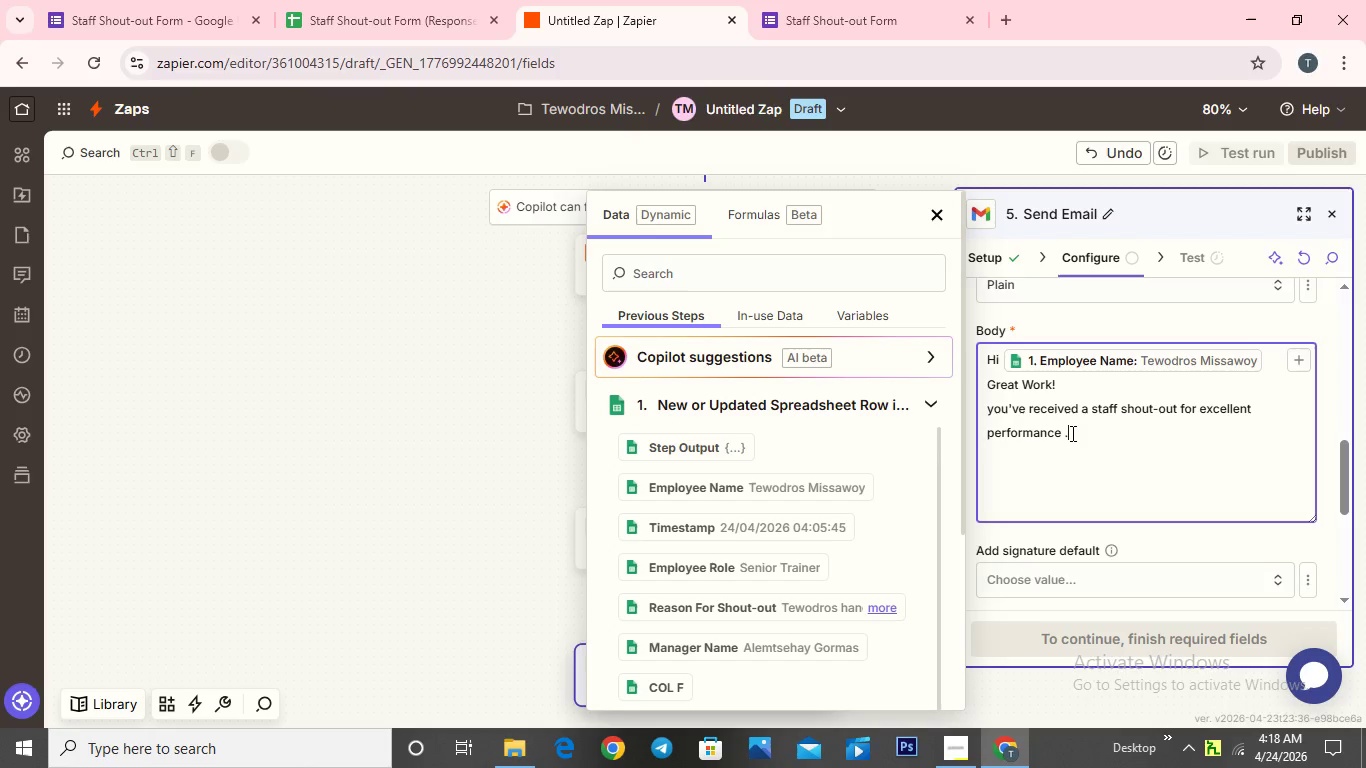 
key(Backspace)
 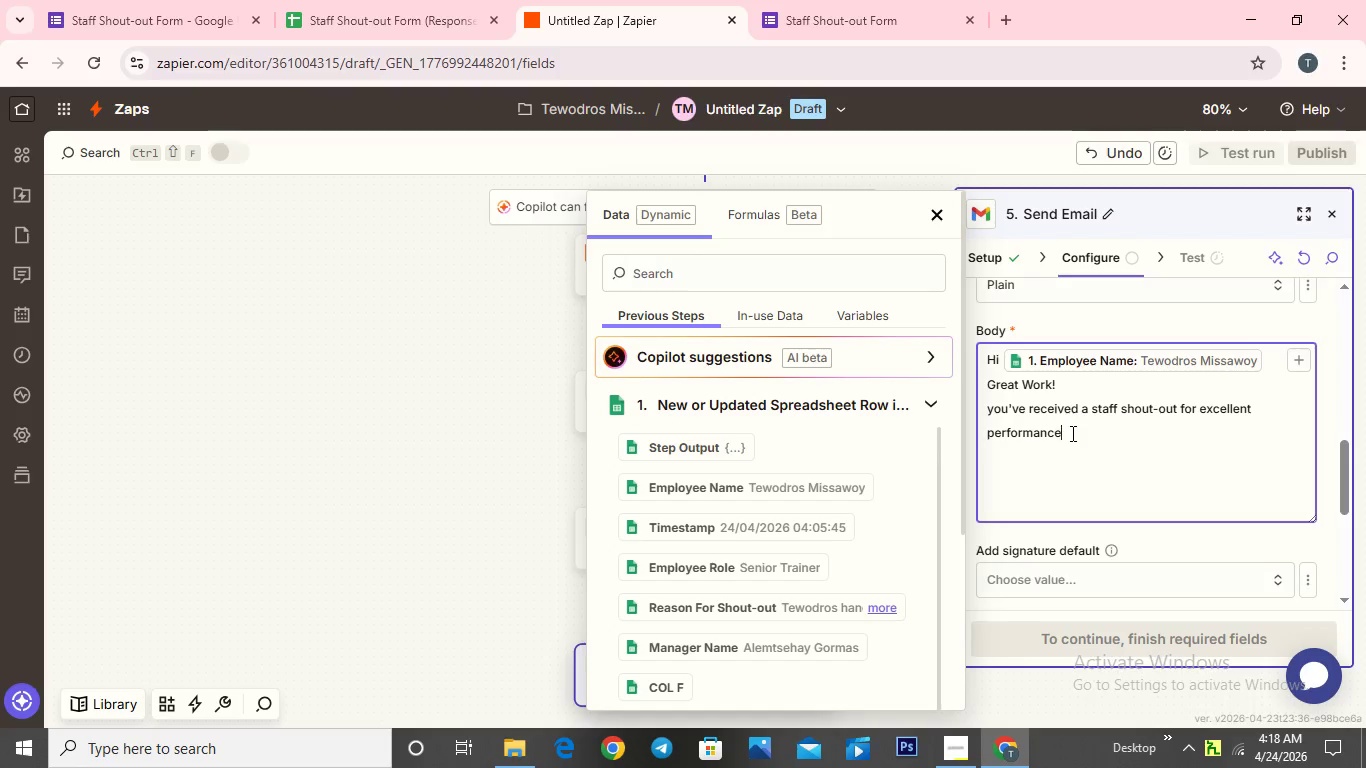 
key(Backspace)
 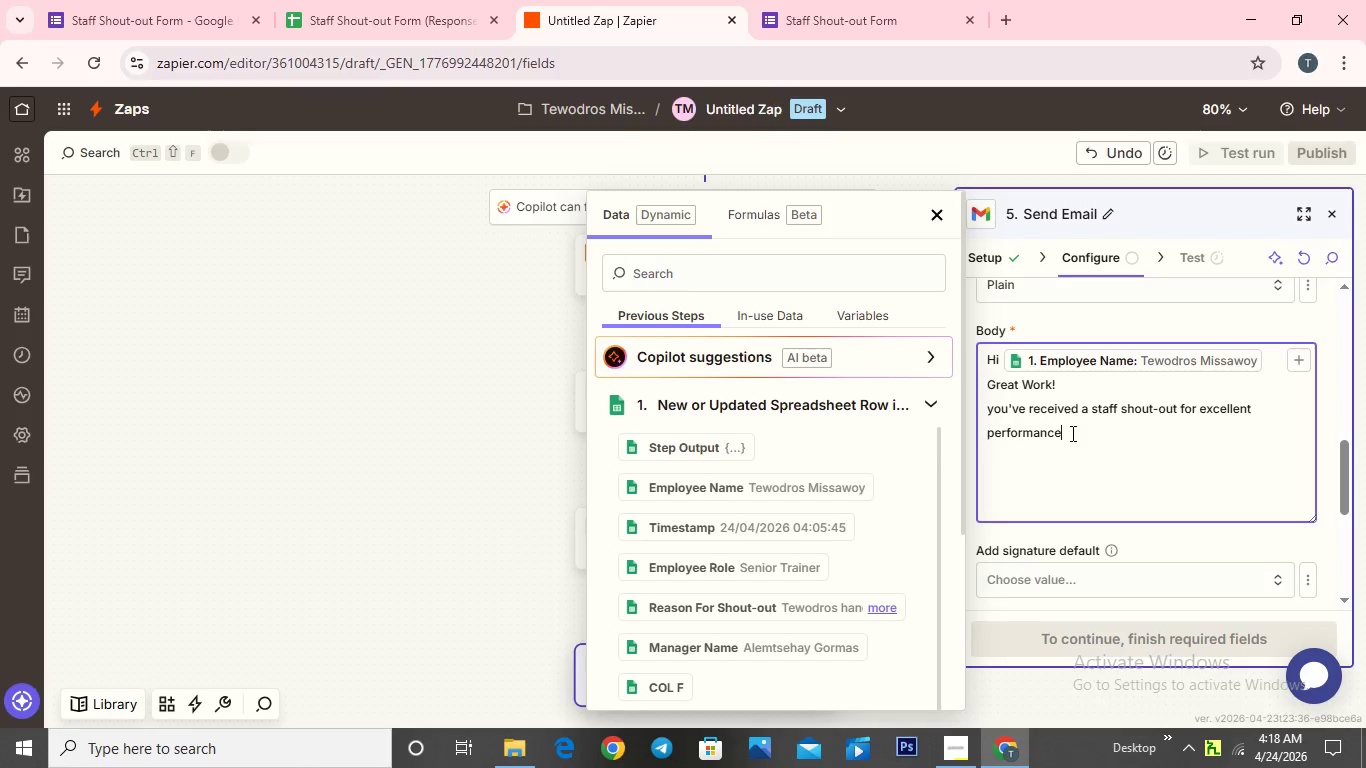 
key(Period)
 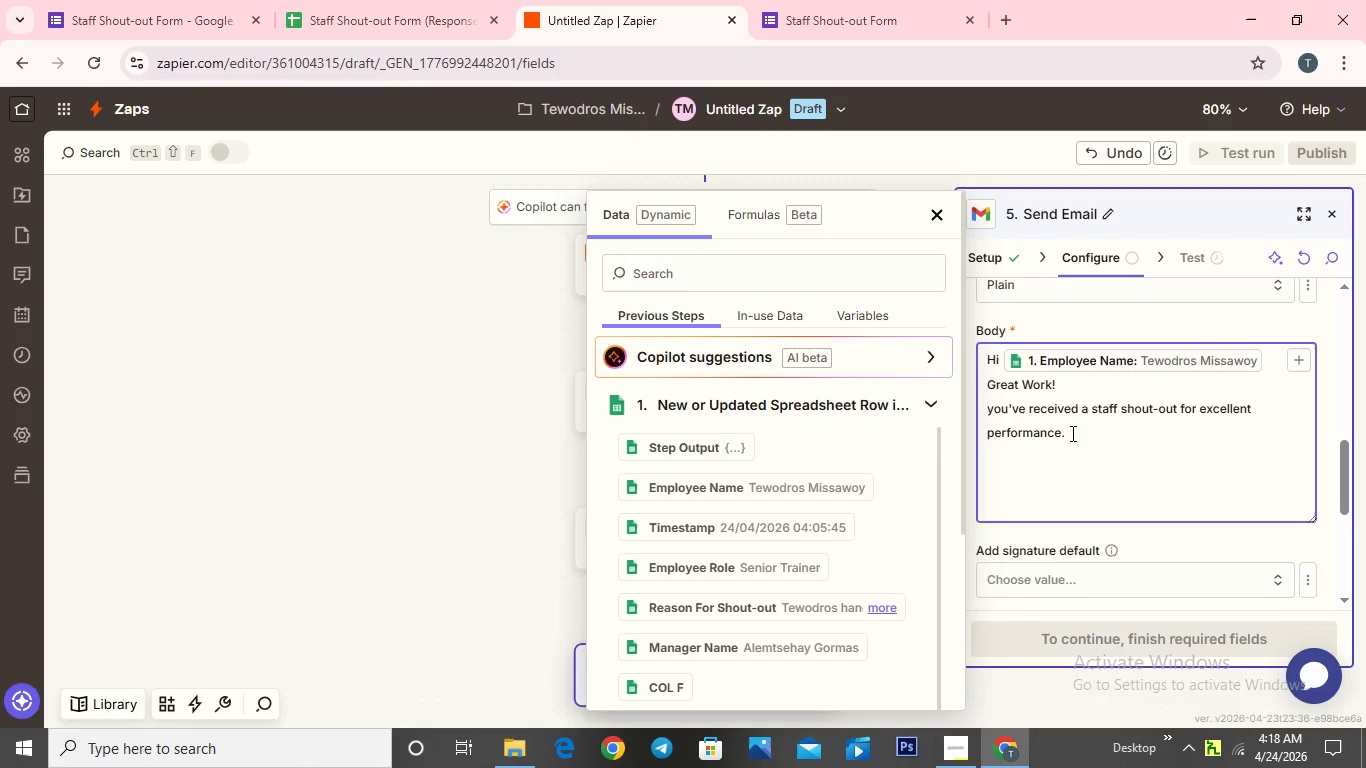 
key(Enter)
 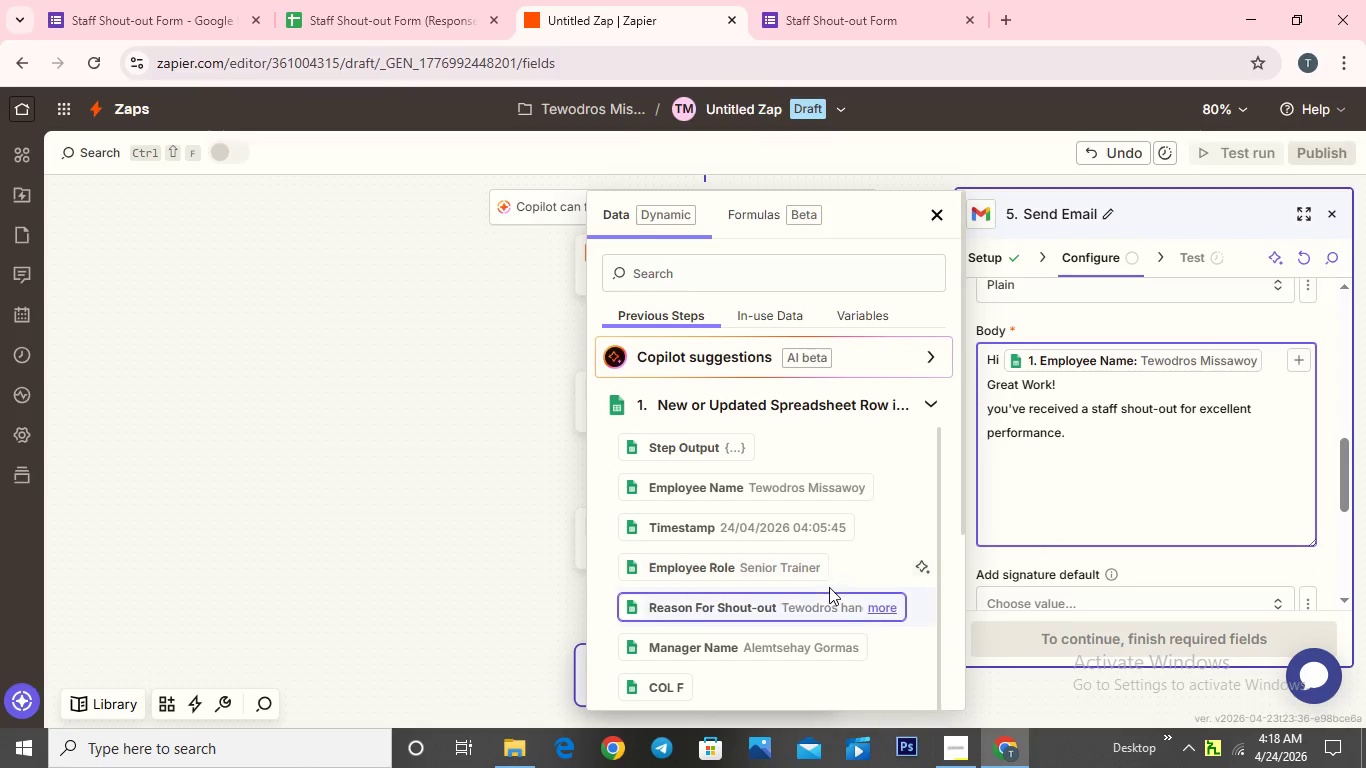 
left_click([830, 599])
 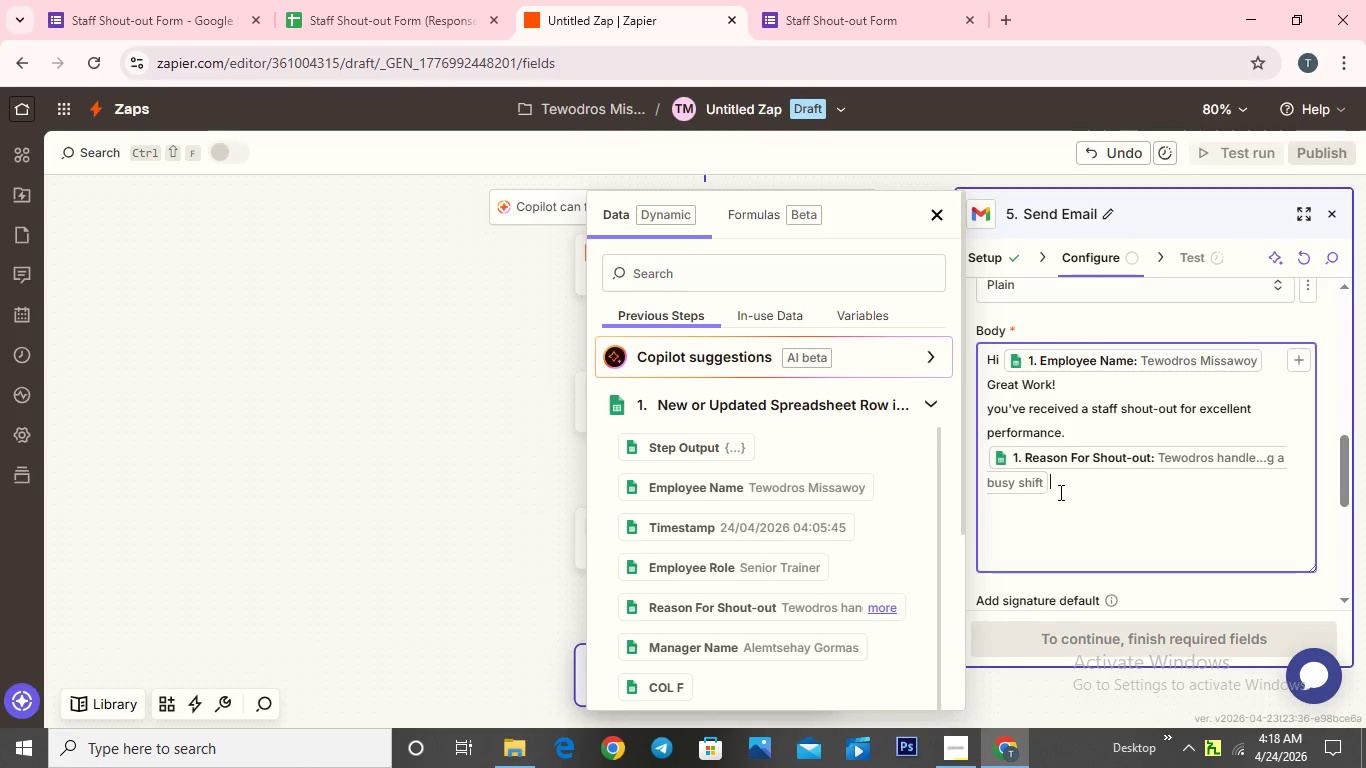 
wait(6.3)
 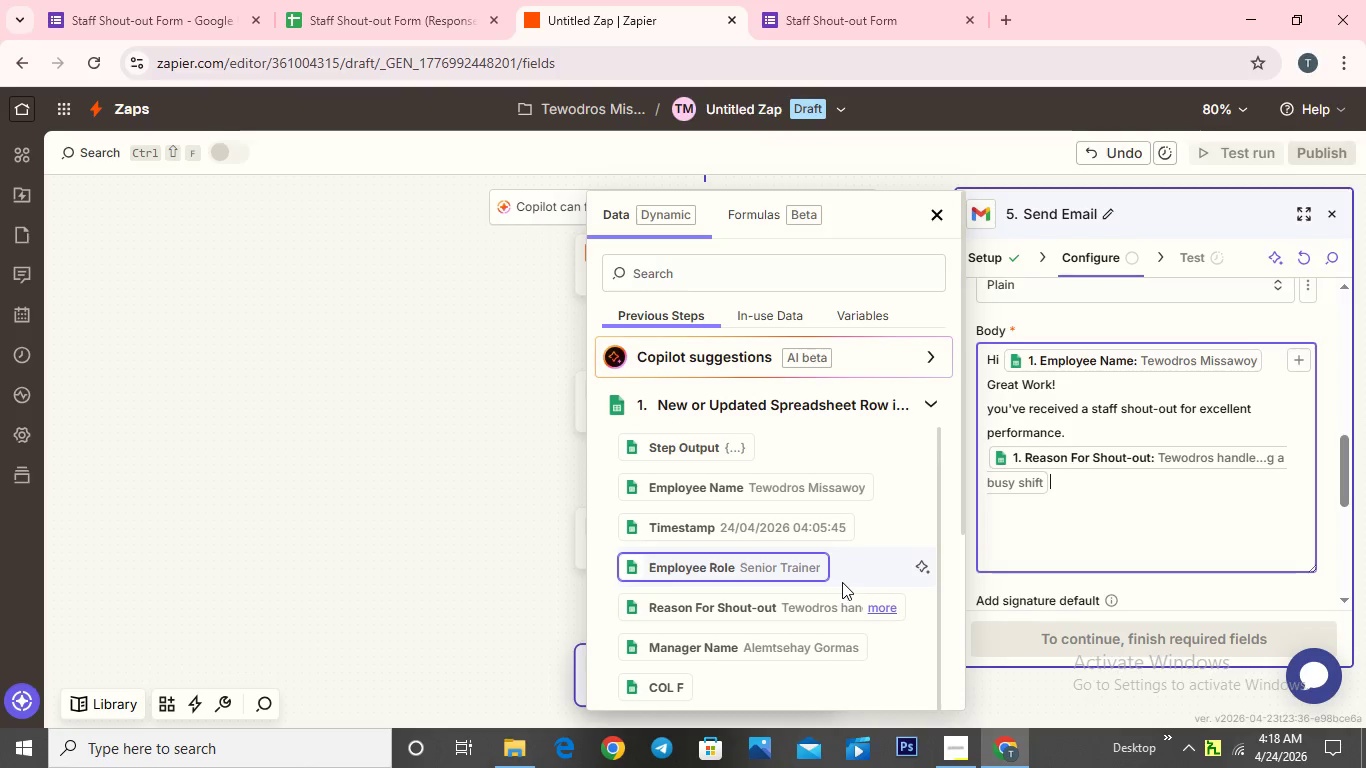 
key(Enter)
 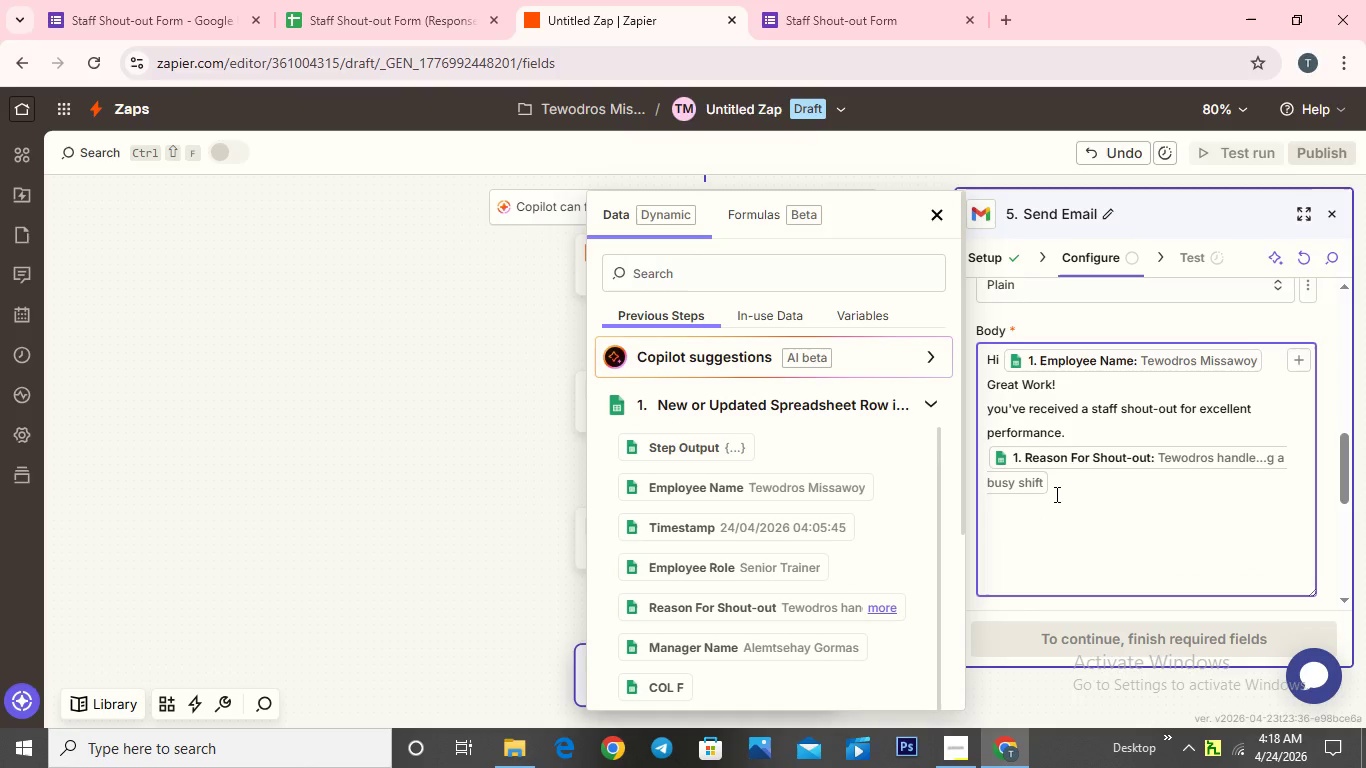 
type(Your dedication )
 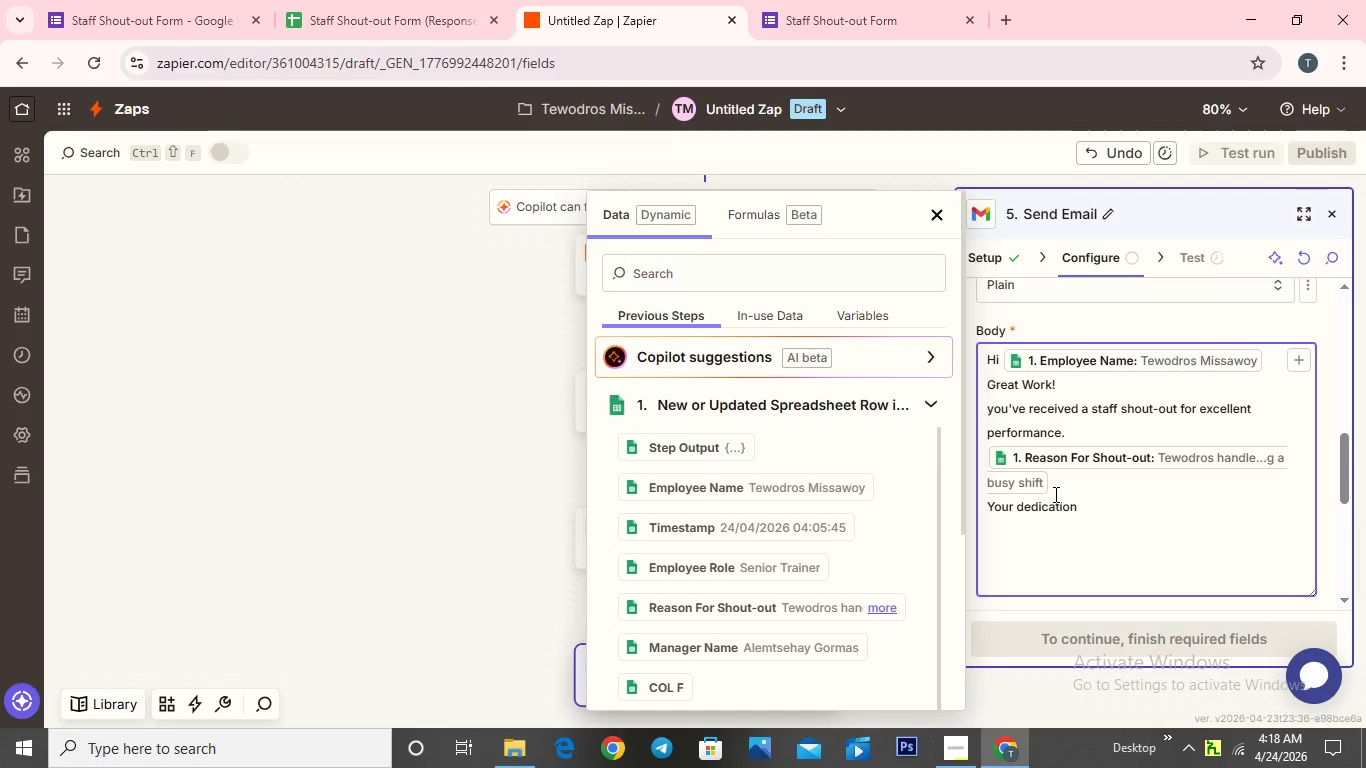 
type(and effort are truly appreciated )
 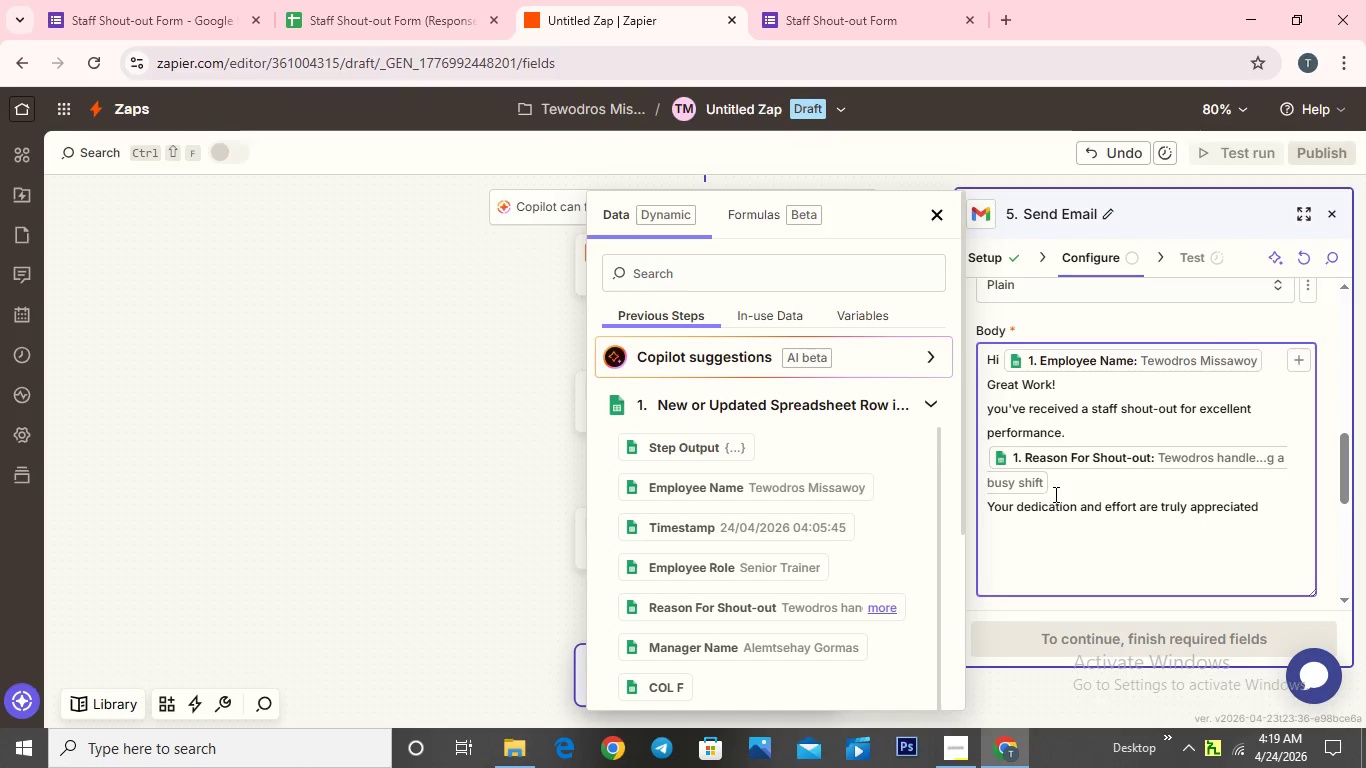 
type(and it makes a big difference to the team and our clients)
 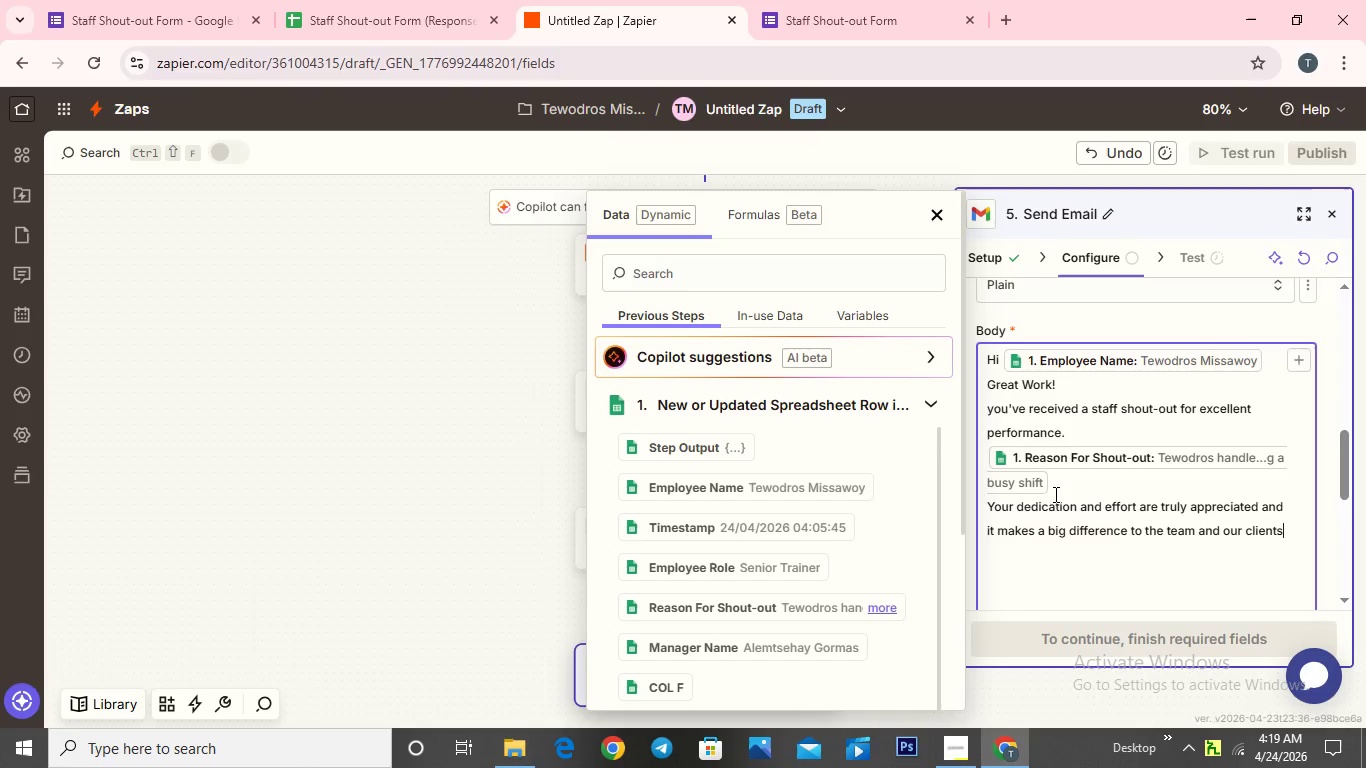 
key(Period)
 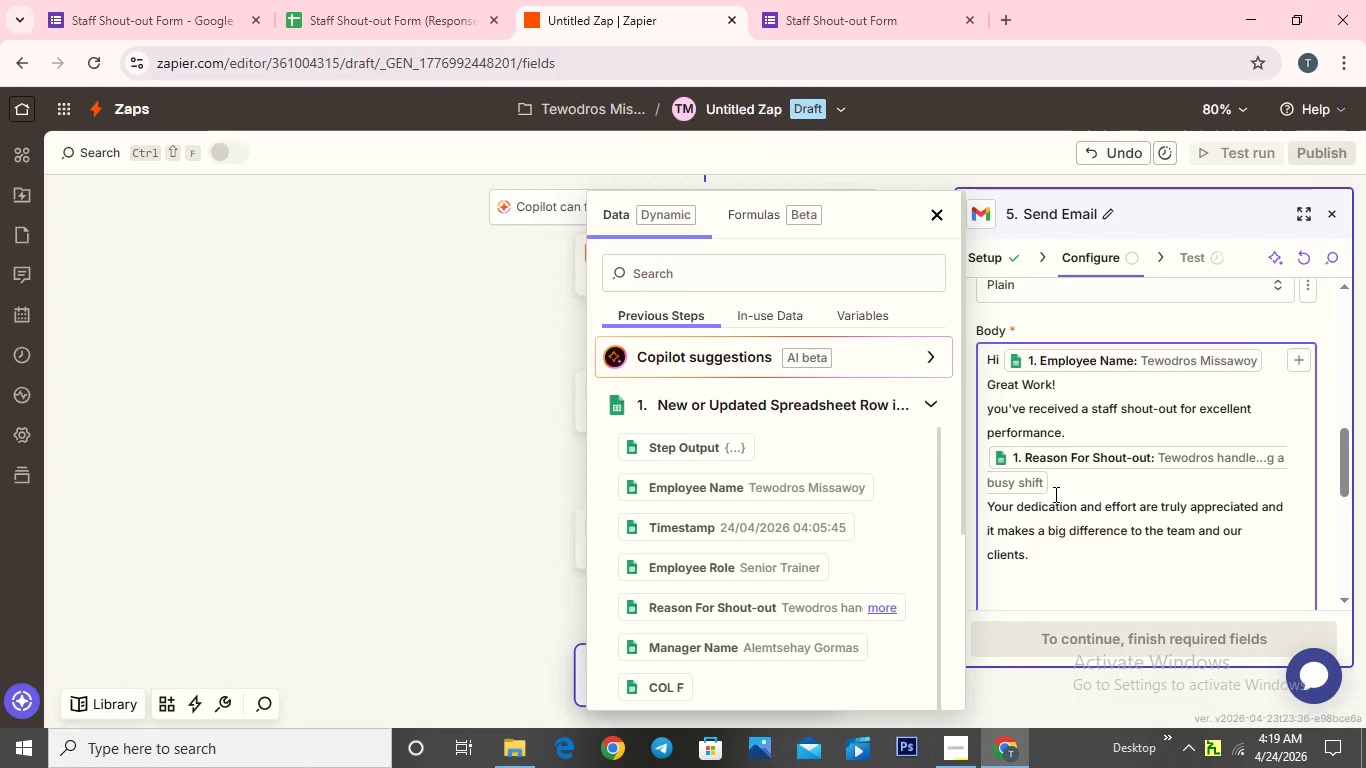 
key(Enter)
 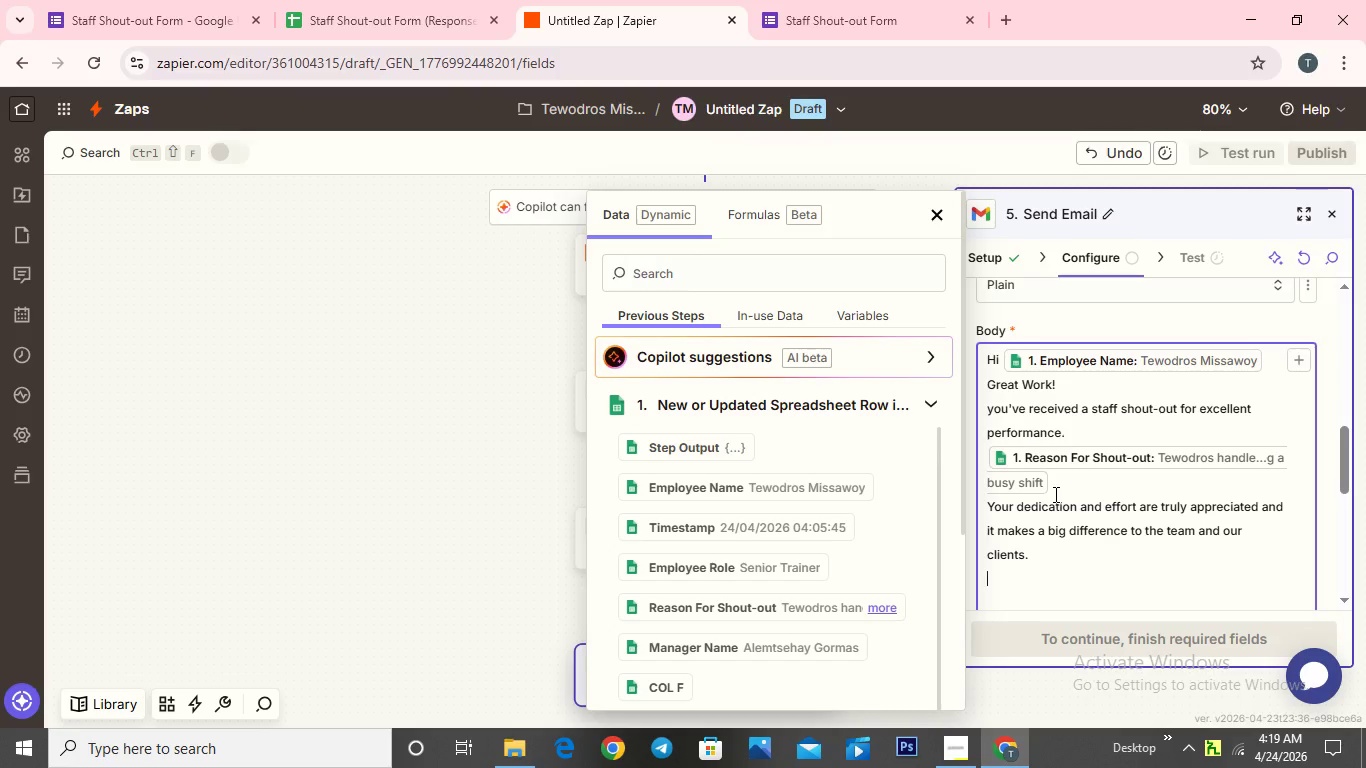 
type(Keep up the amazing work)
 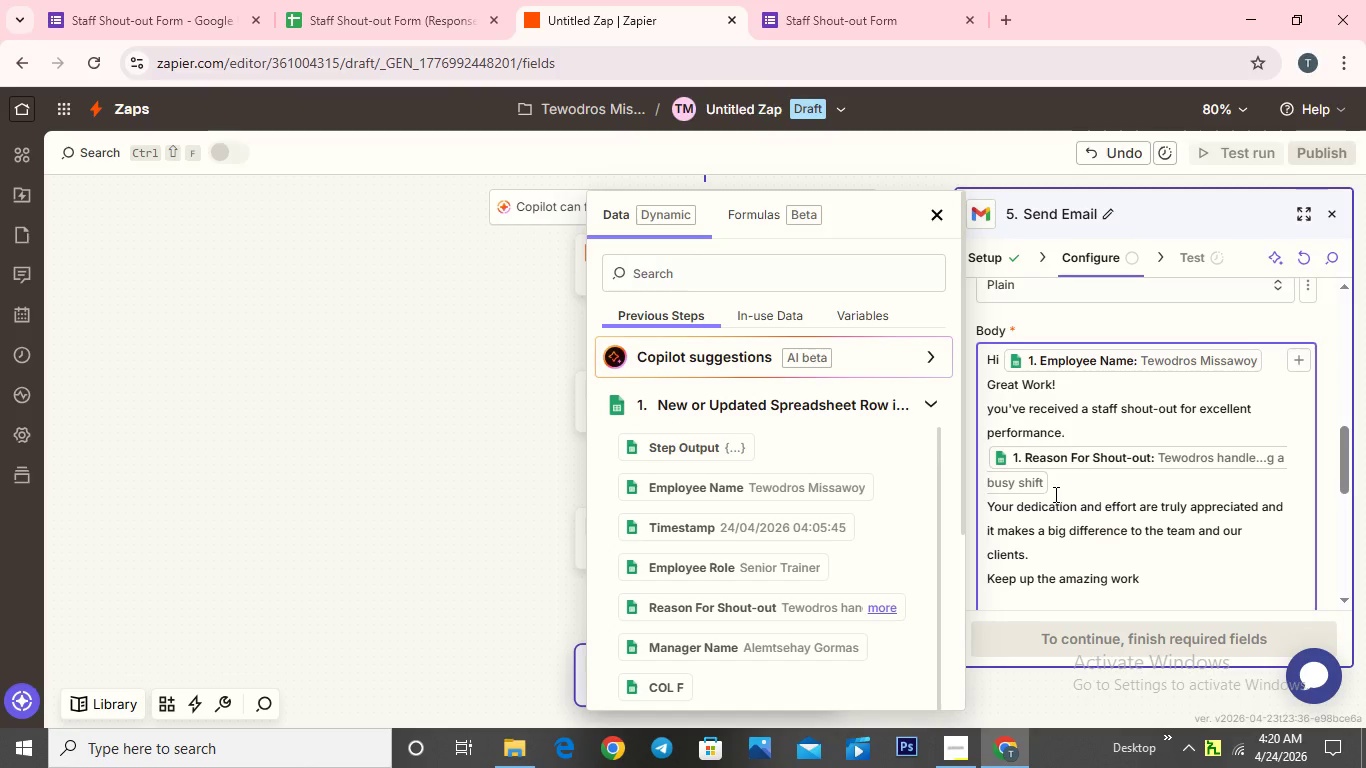 
key(Shift+1)
 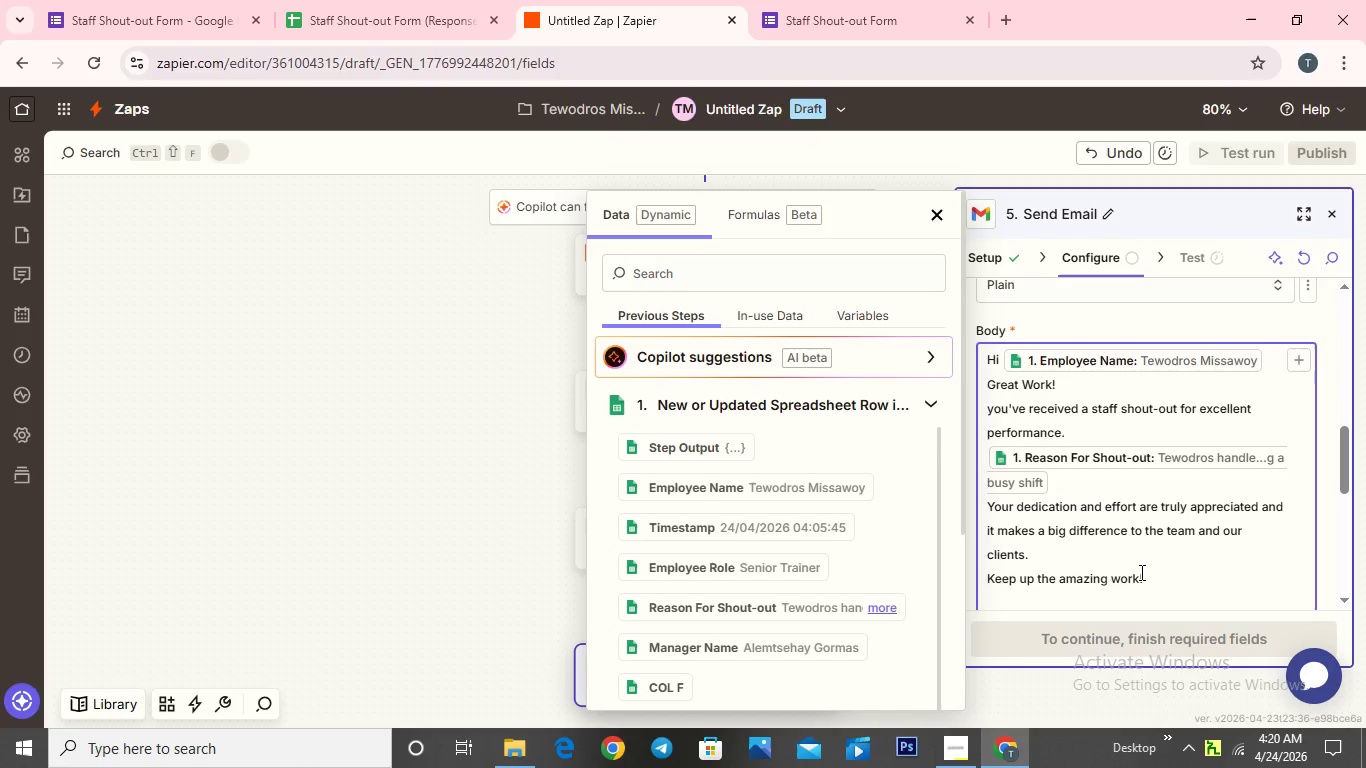 
wait(9.88)
 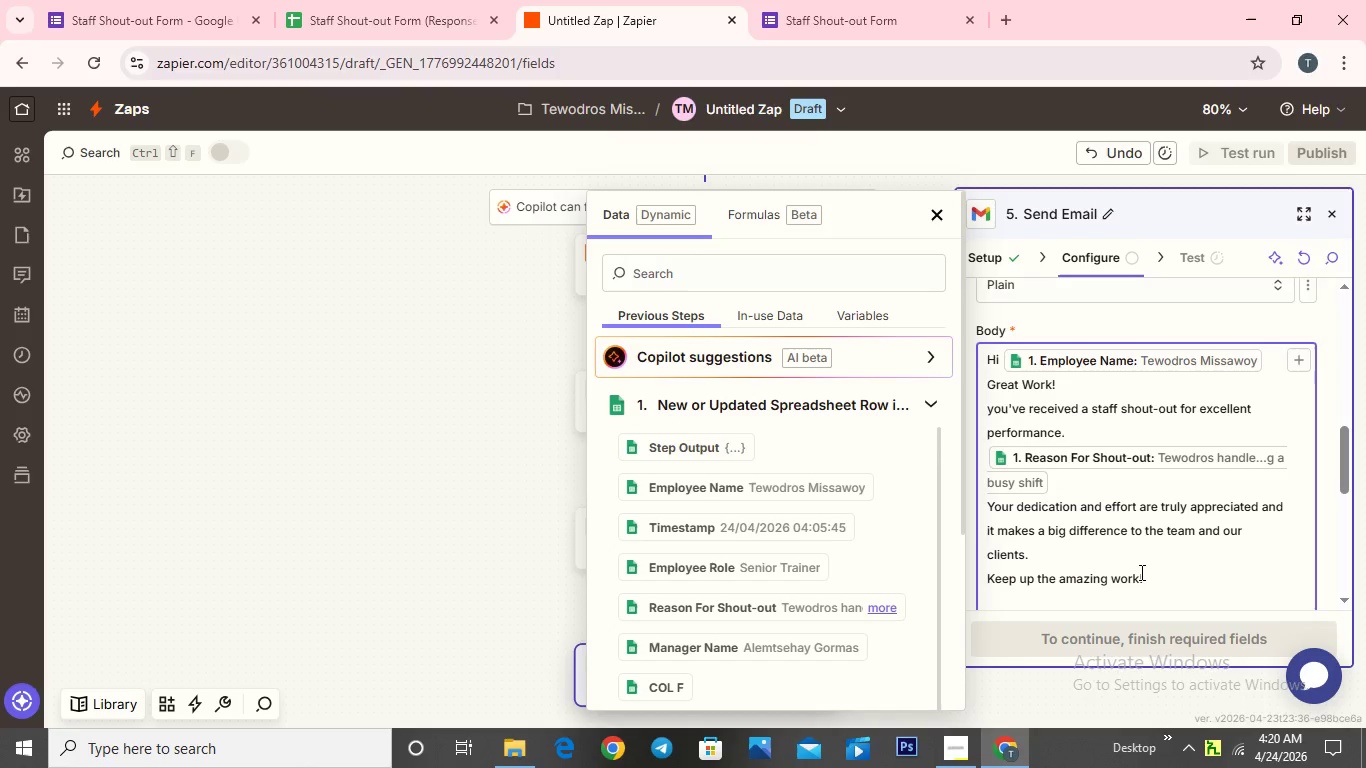 
left_click([1140, 577])
 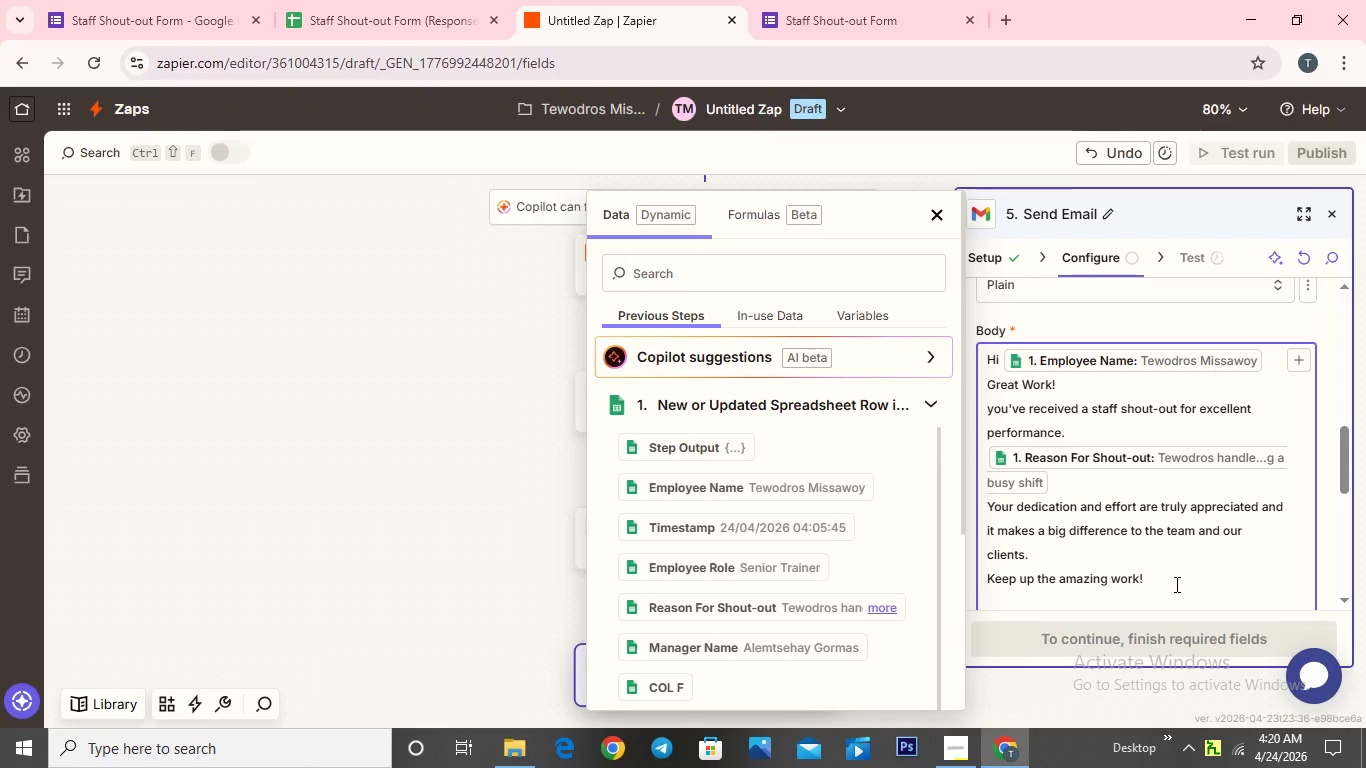 
key(Space)
 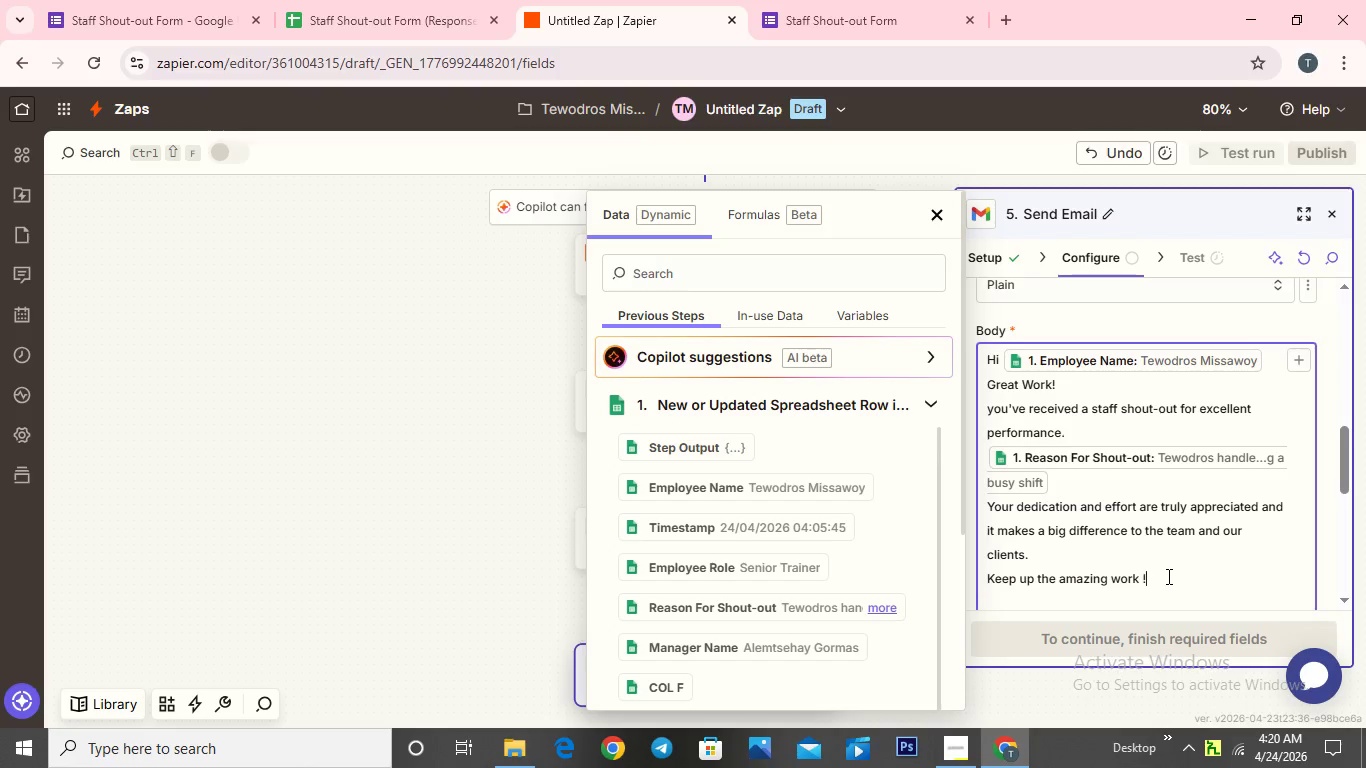 
left_click([1167, 576])
 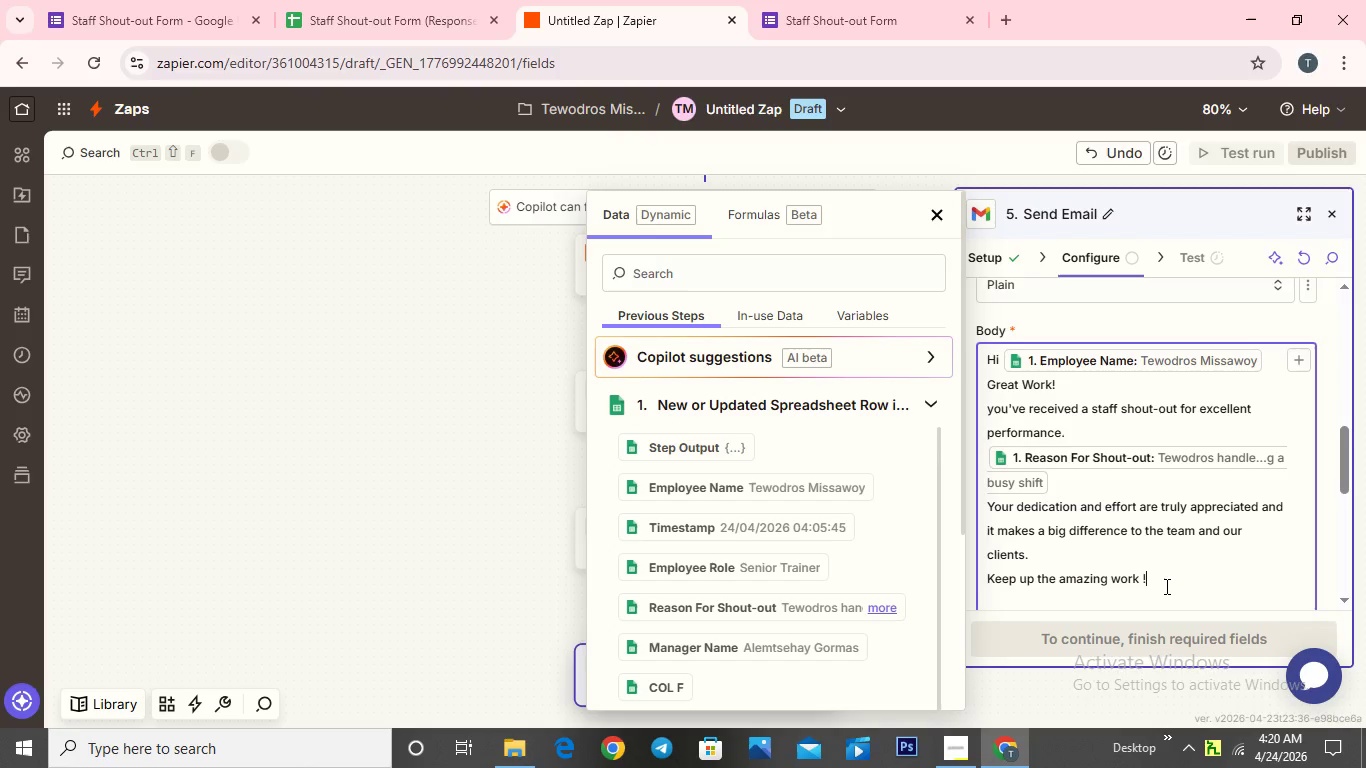 
key(Enter)
 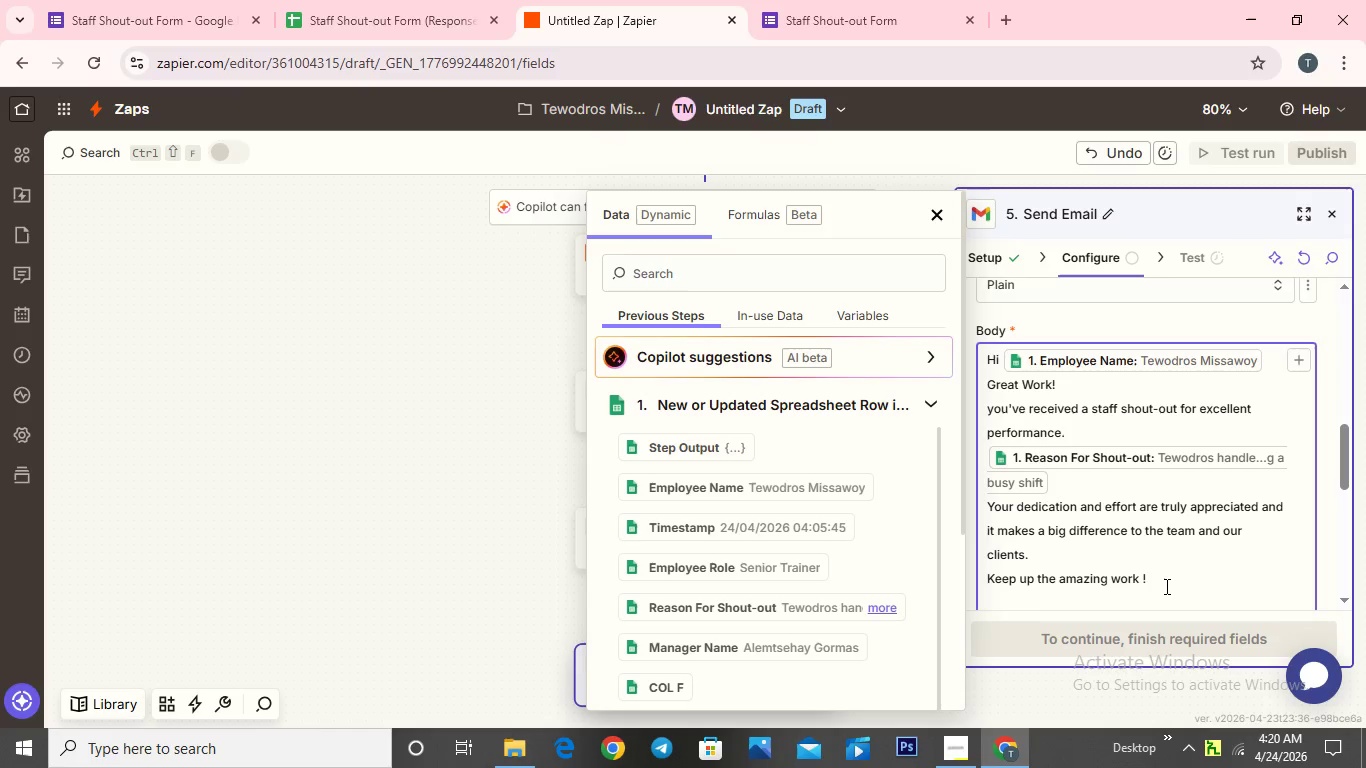 
type(Best regards)
 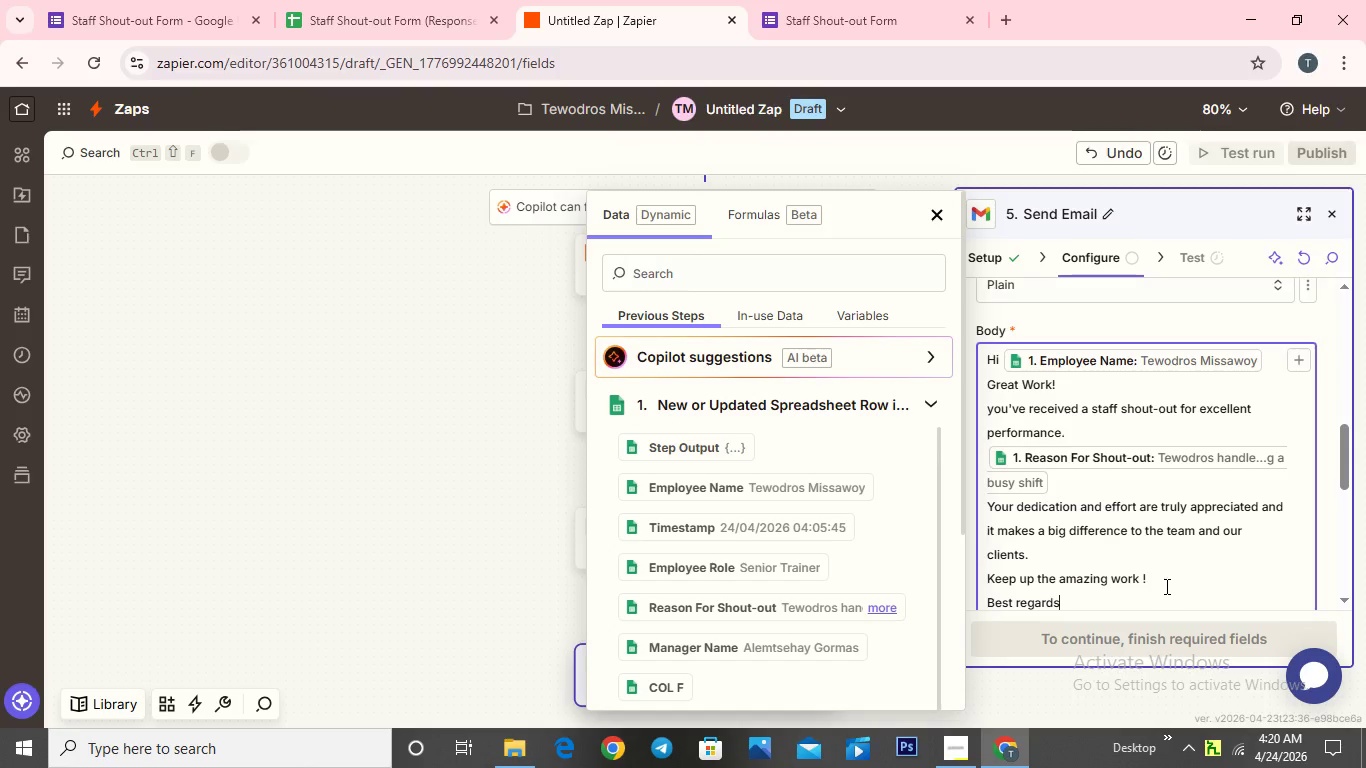 
key(Enter)
 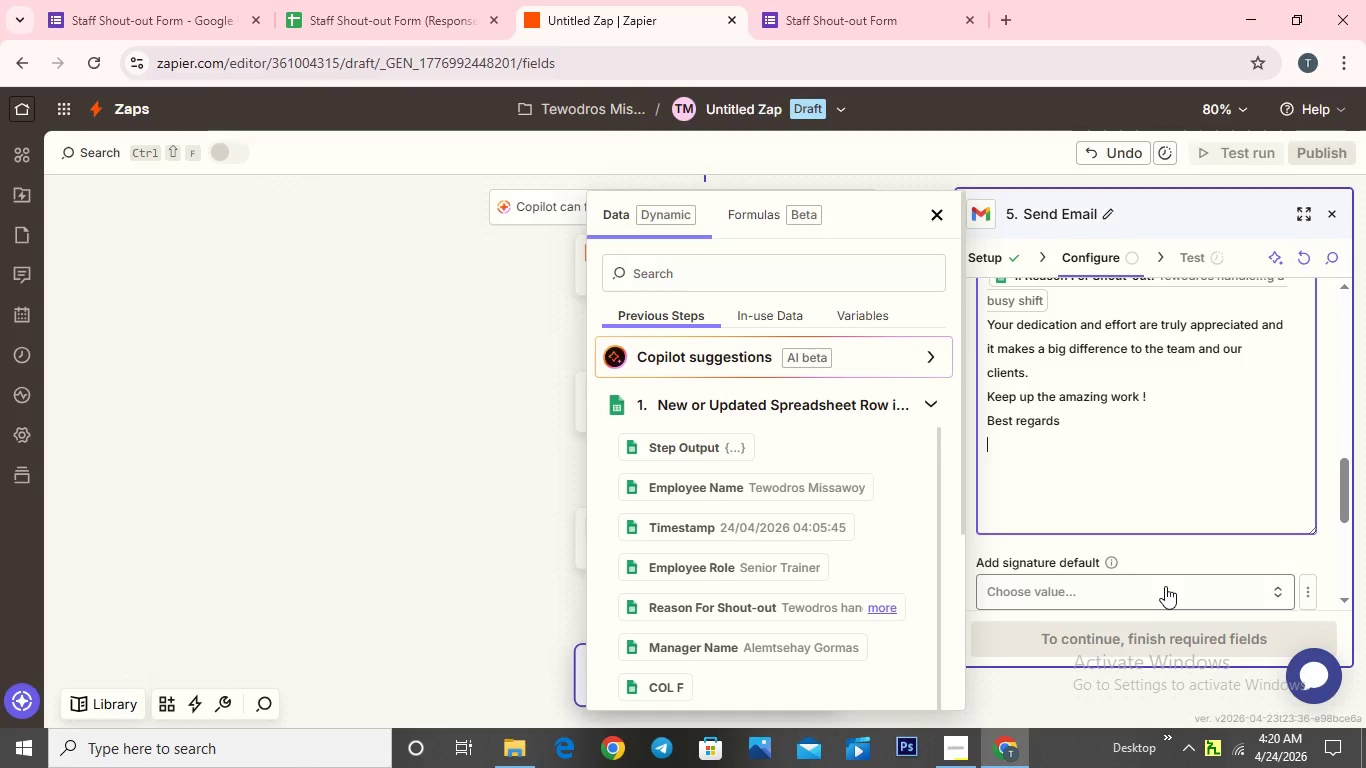 
type(Snout & About Team)
 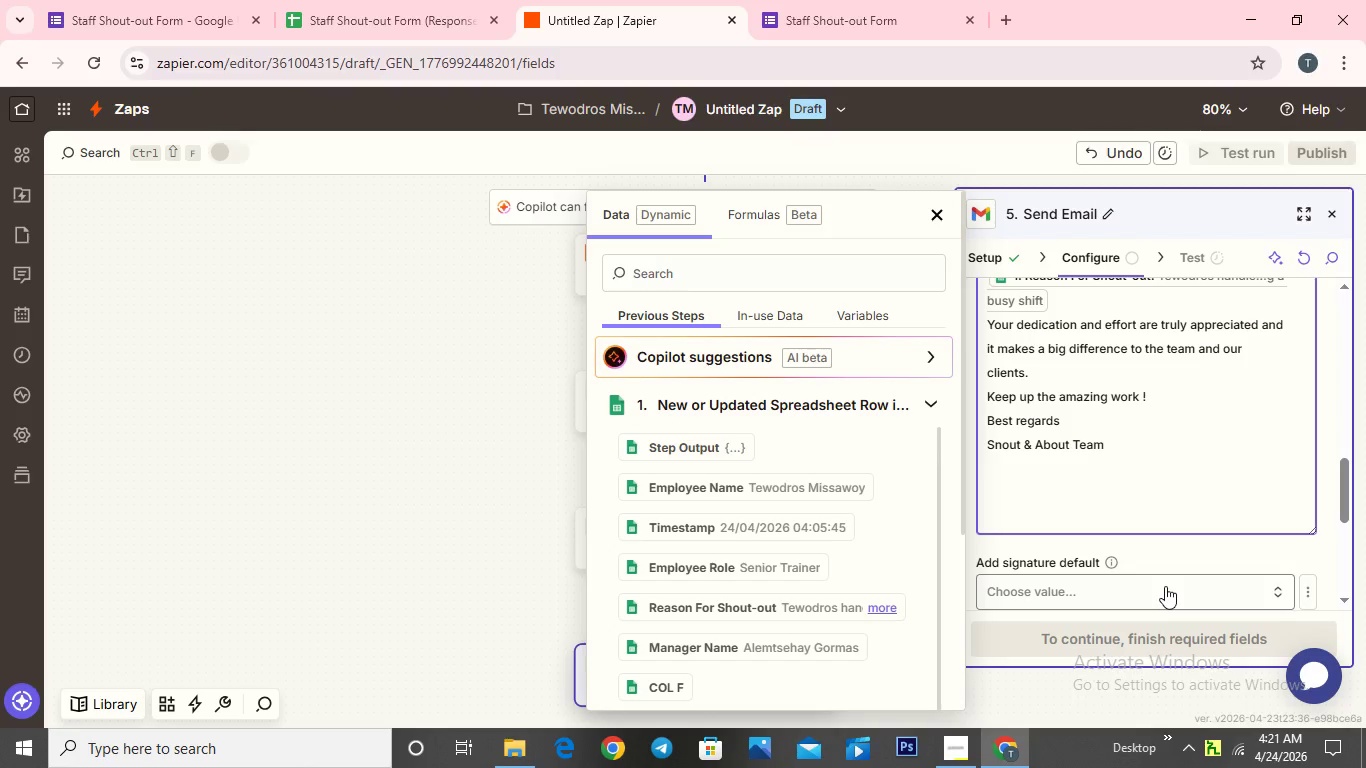 
left_click([1087, 516])
 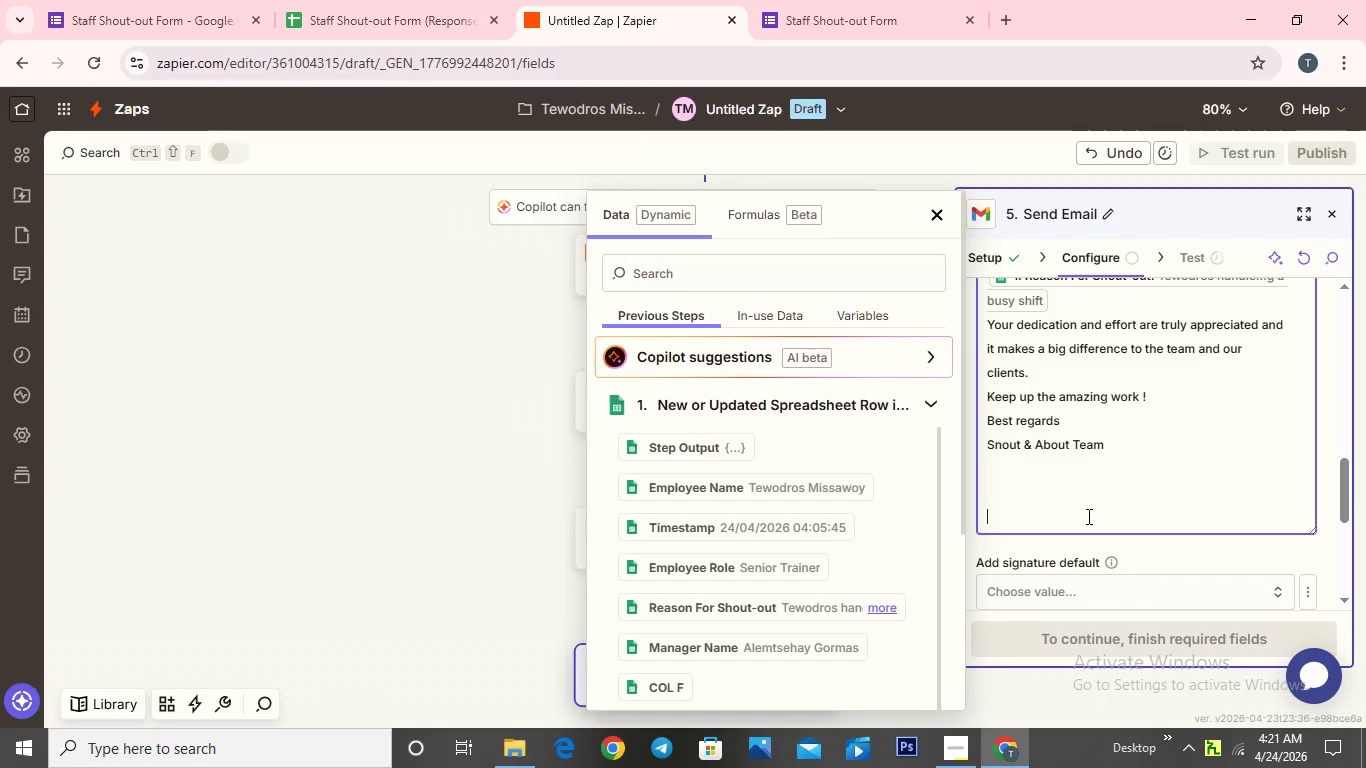 
key(Backspace)
 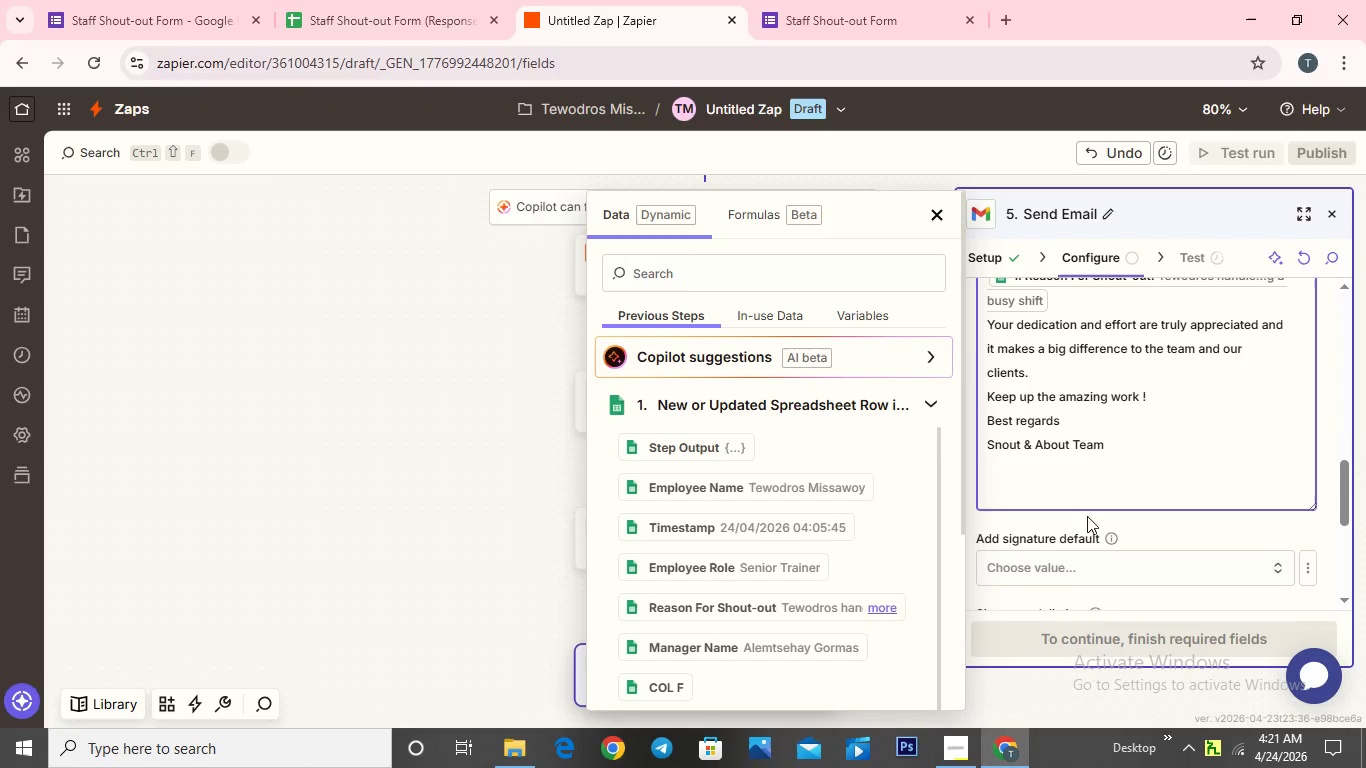 
key(Backspace)
 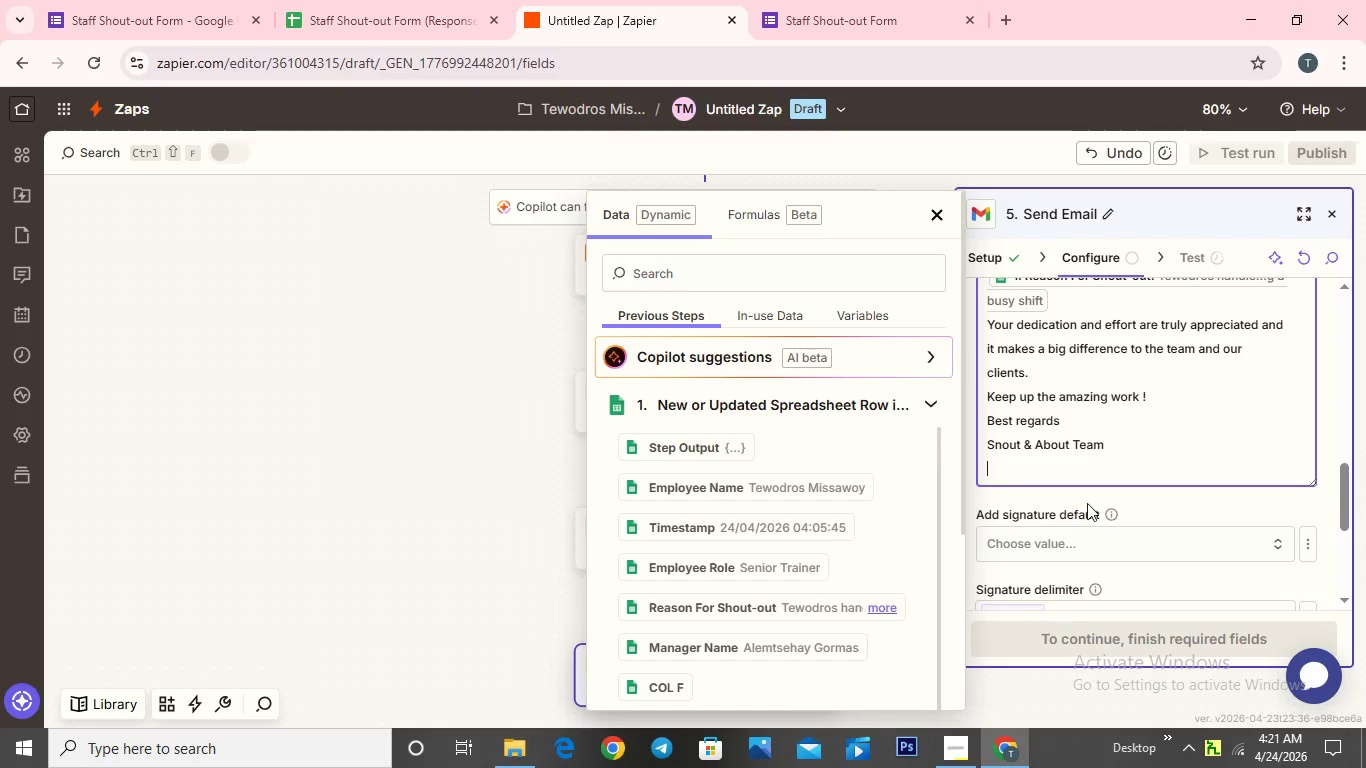 
key(Backspace)
 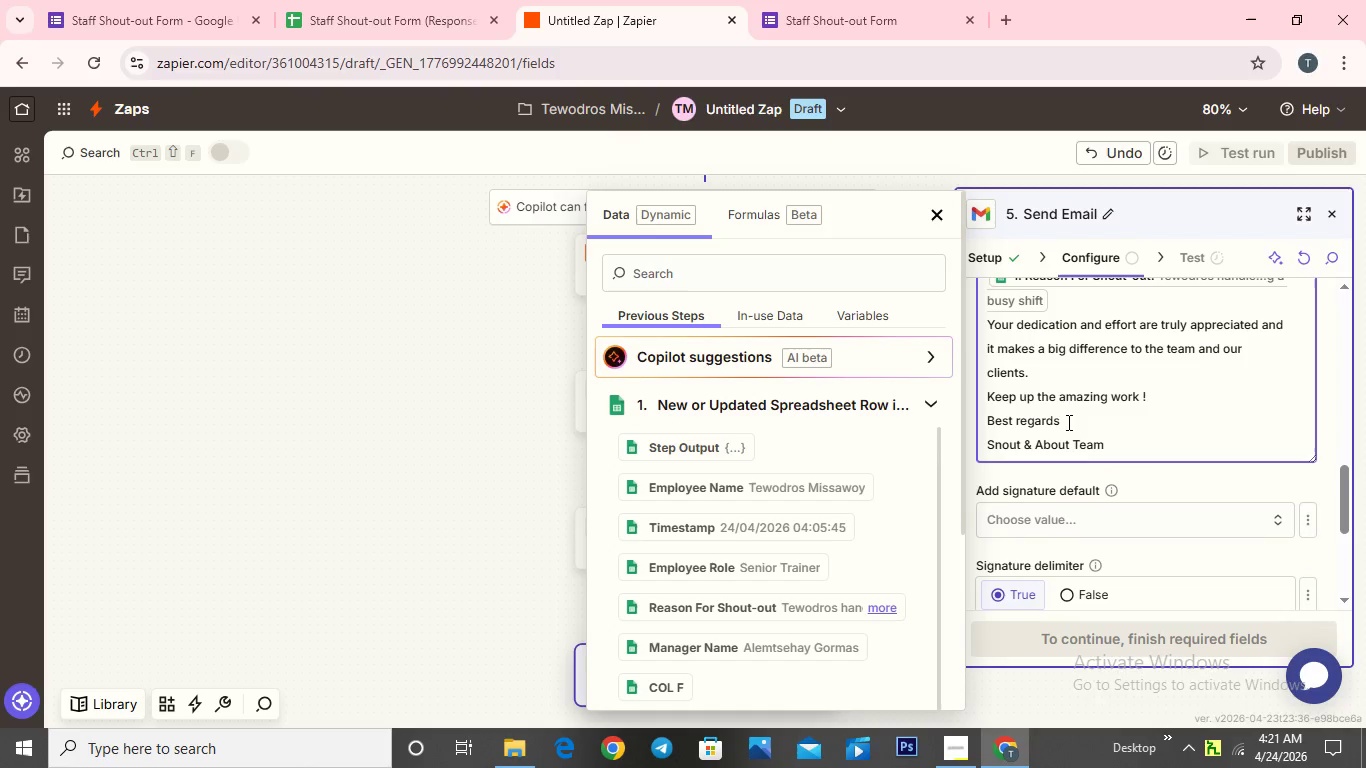 
scroll: coordinate [1143, 588], scroll_direction: down, amount: 12.0
 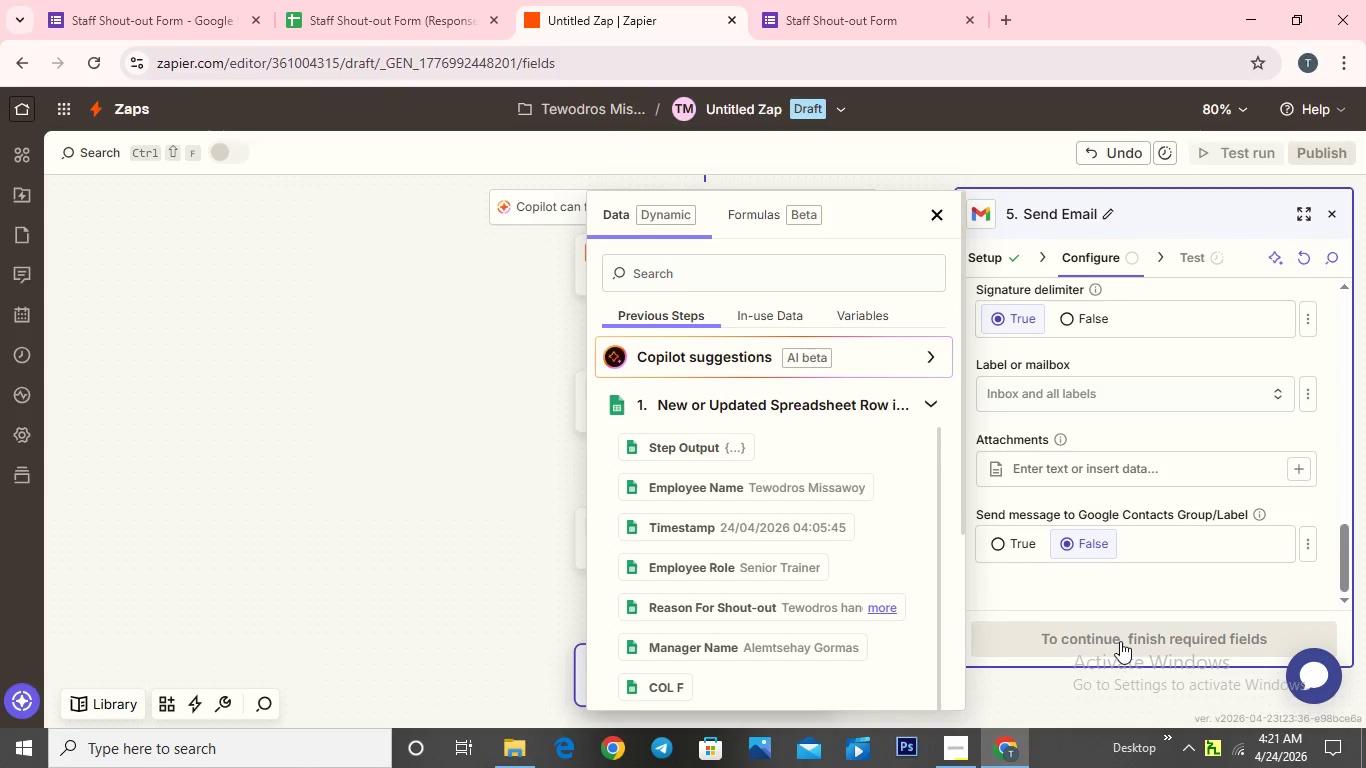 
left_click([1120, 641])
 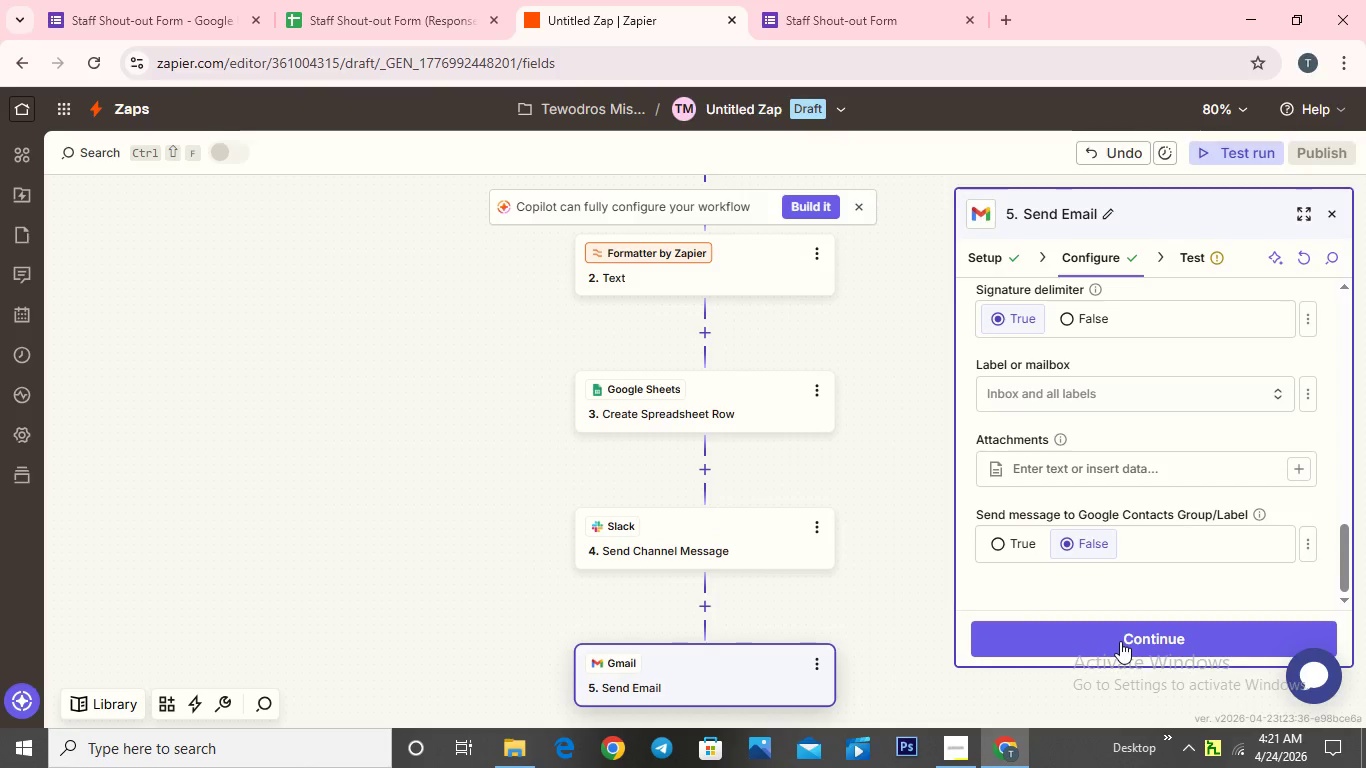 
left_click([1120, 641])
 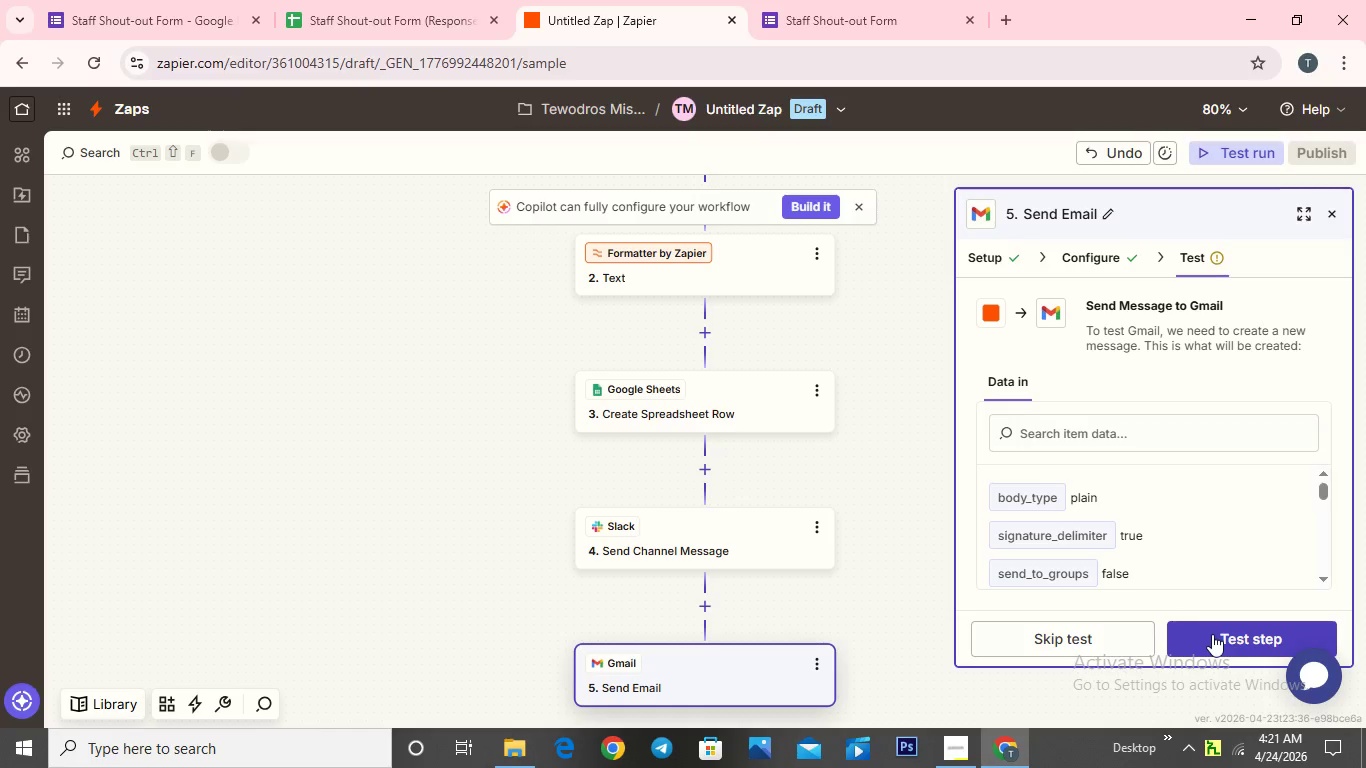 
left_click([1222, 648])
 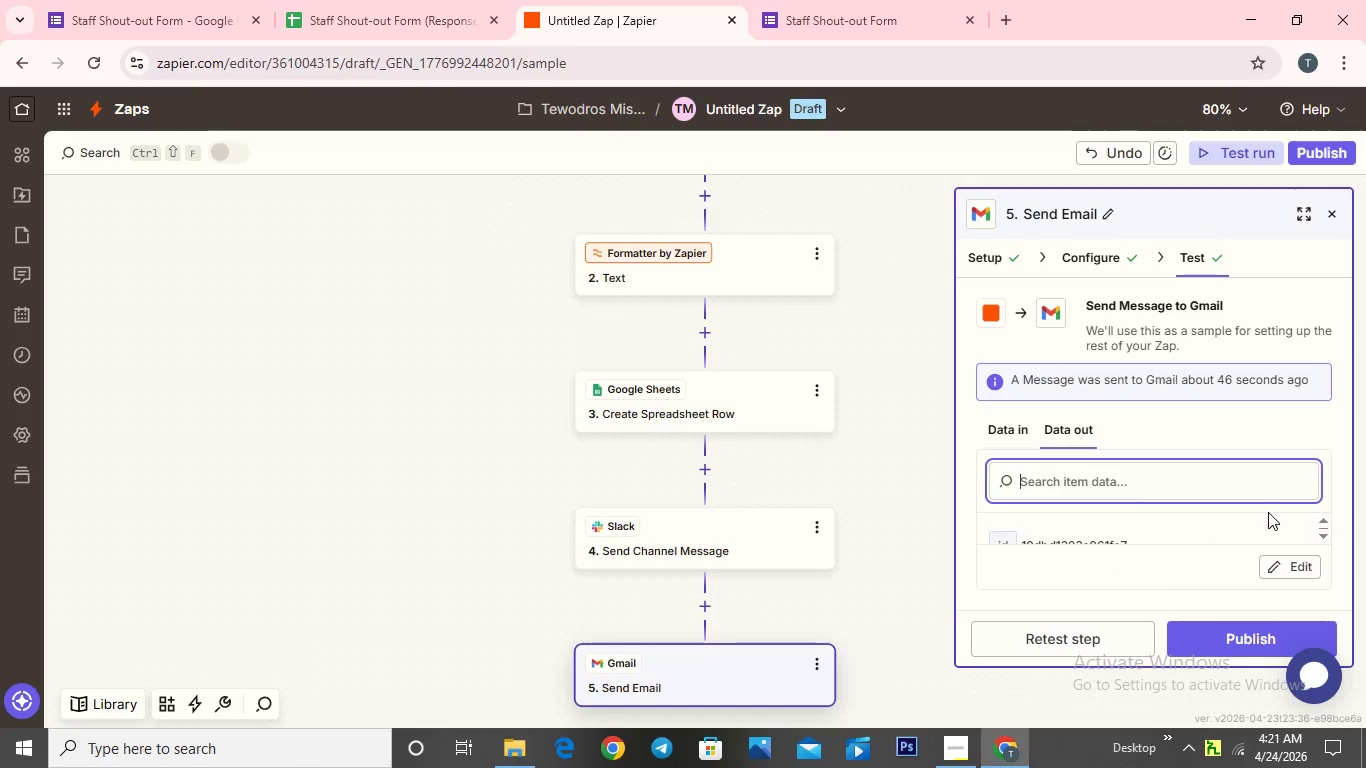 
wait(8.19)
 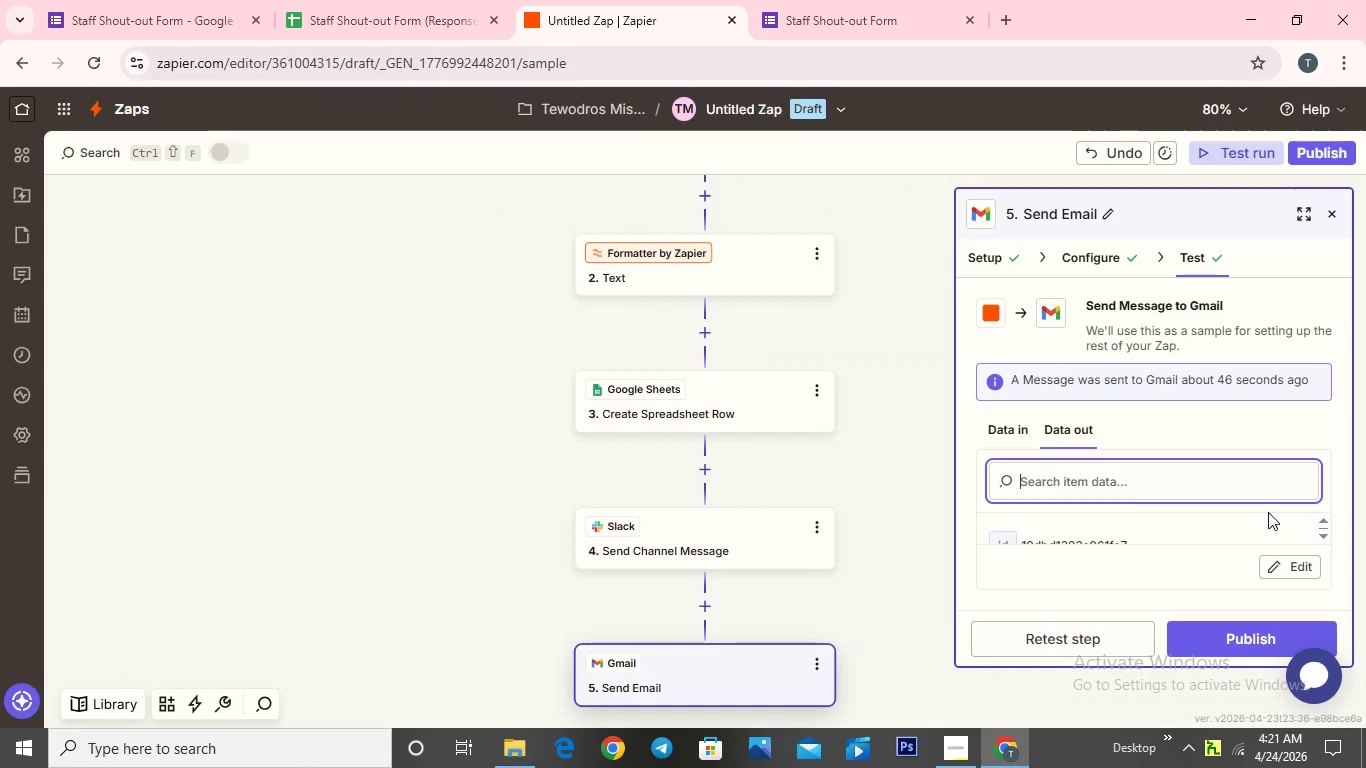 
left_click([954, 751])